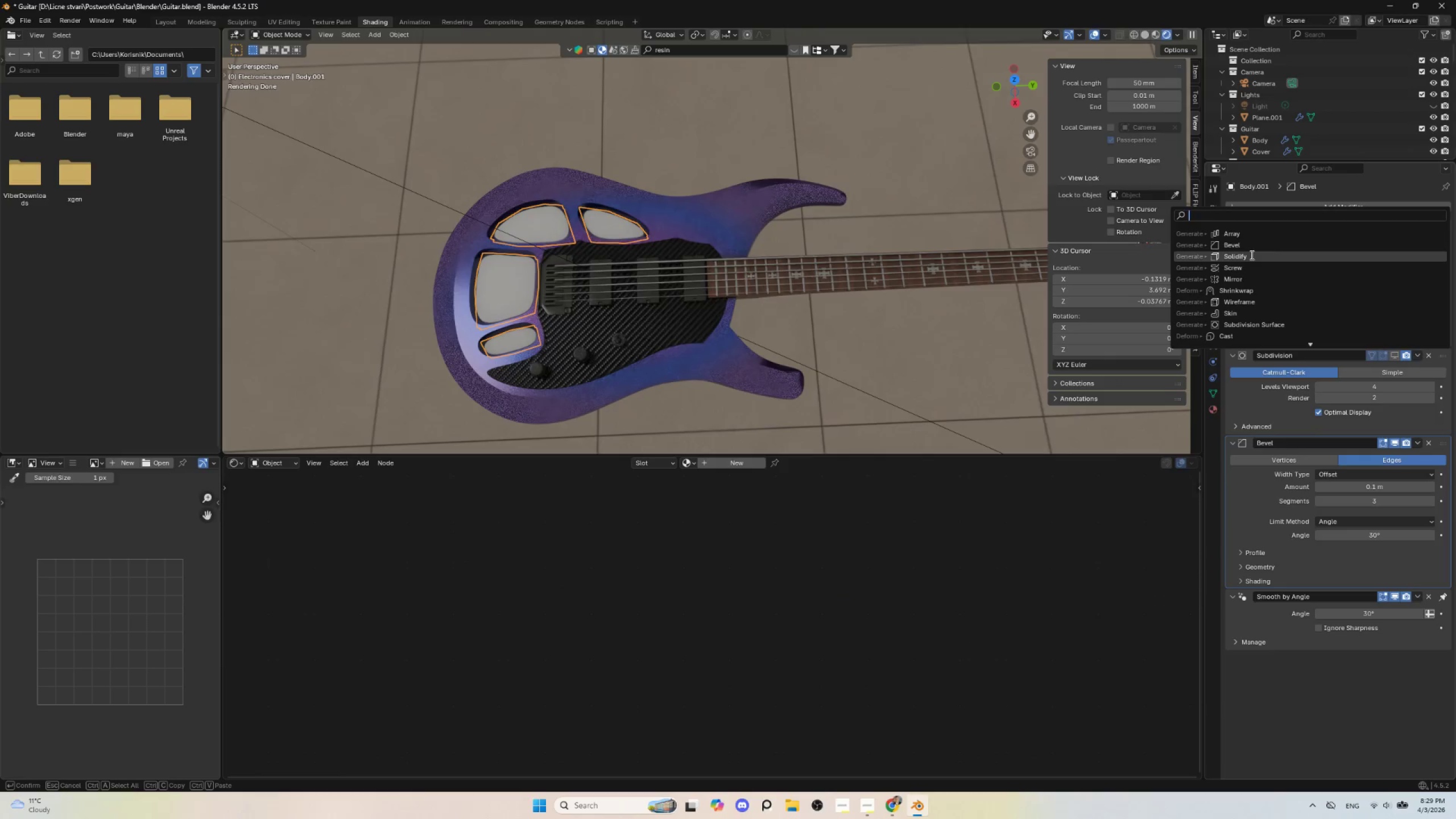 
left_click([1251, 257])
 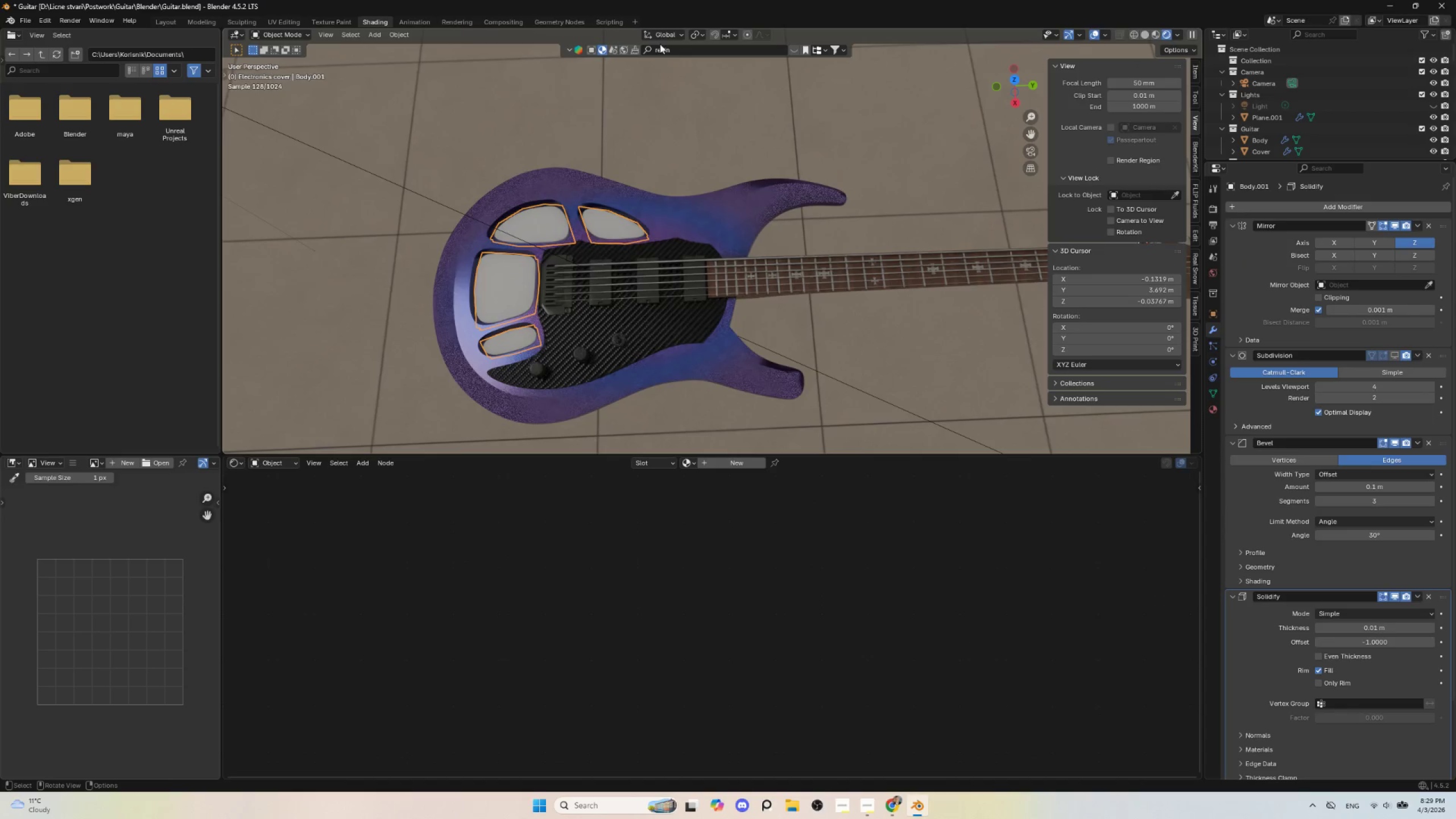 
mouse_move([662, 52])
 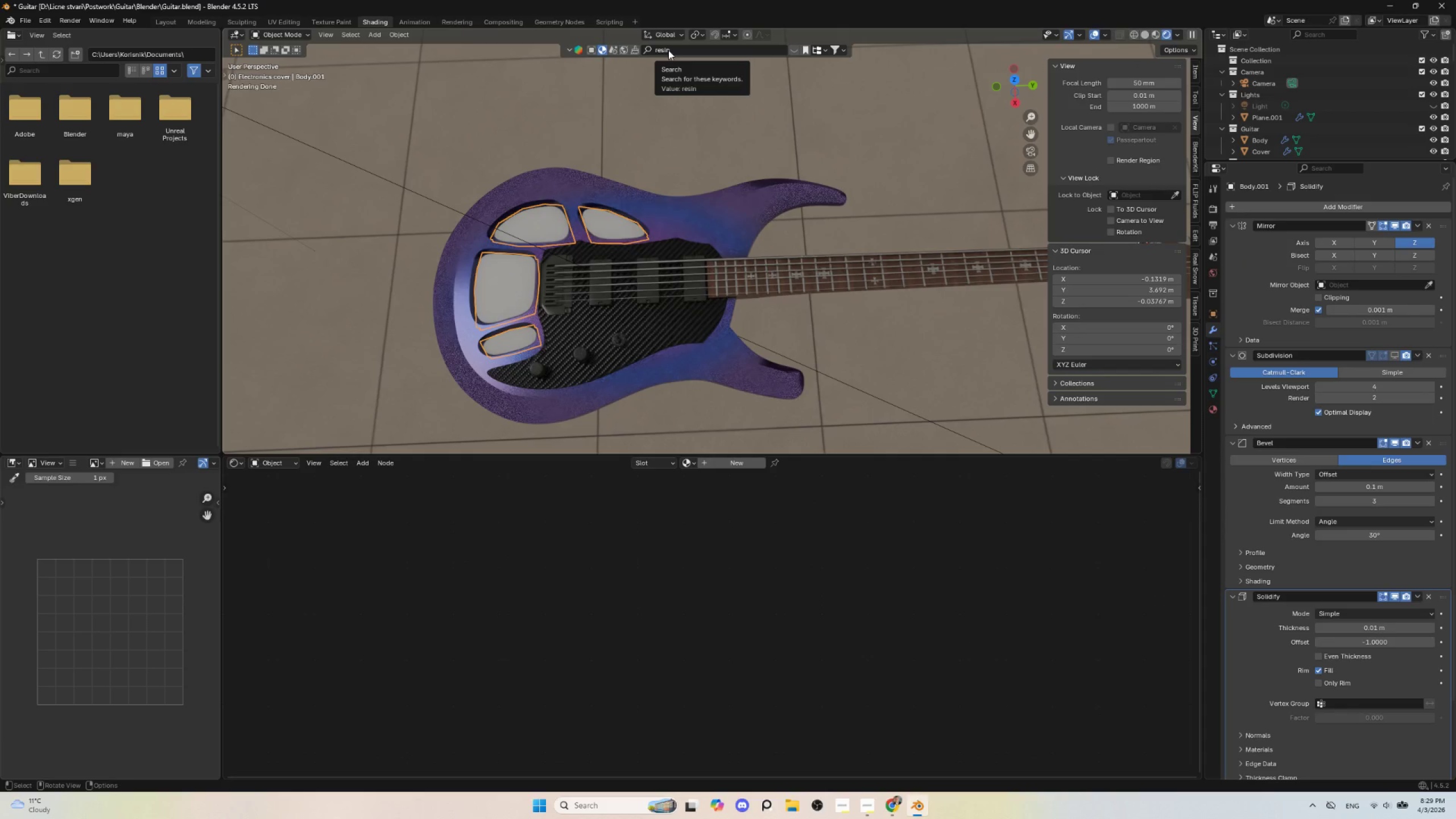 
left_click([668, 50])
 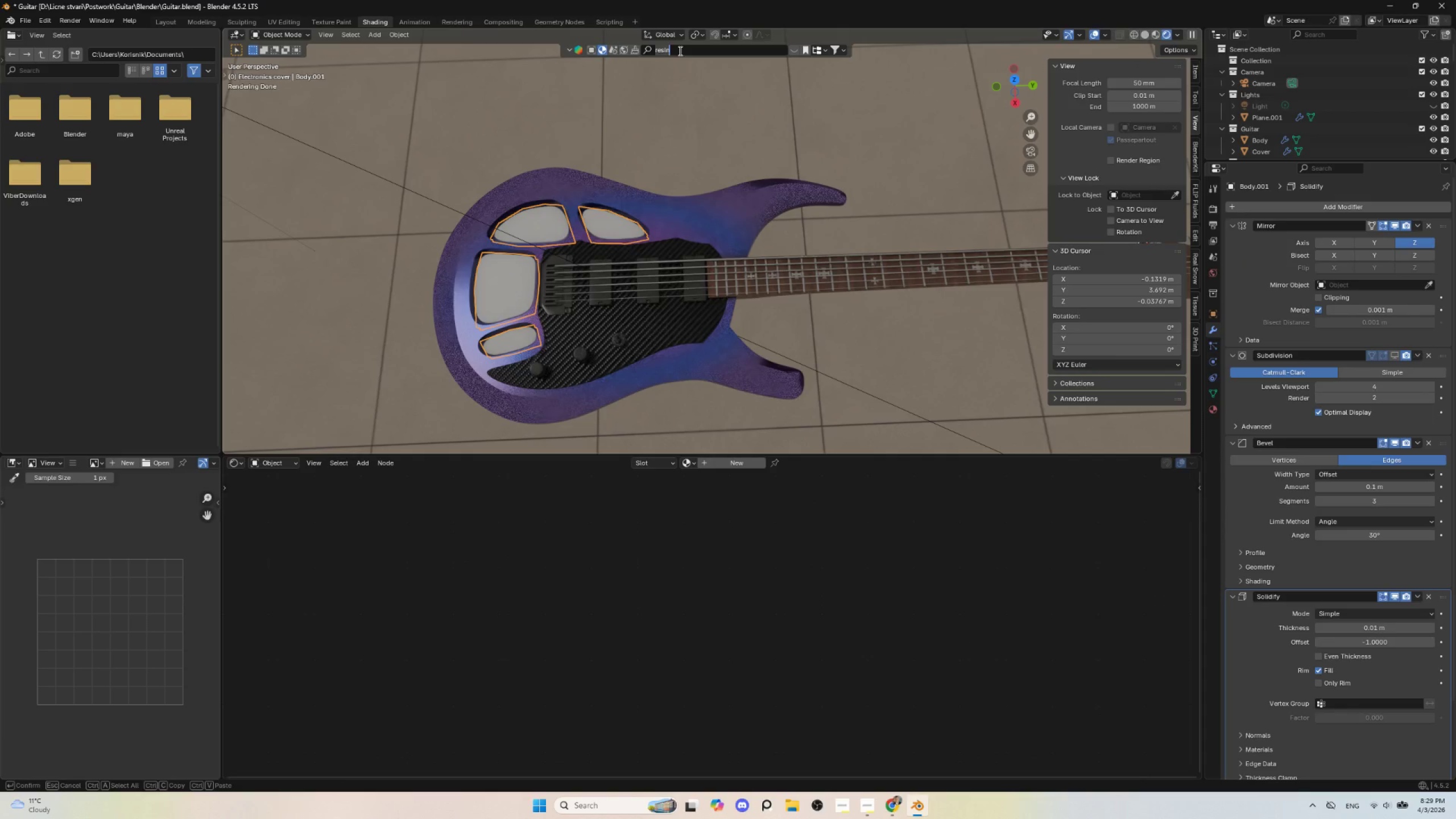 
key(Enter)
 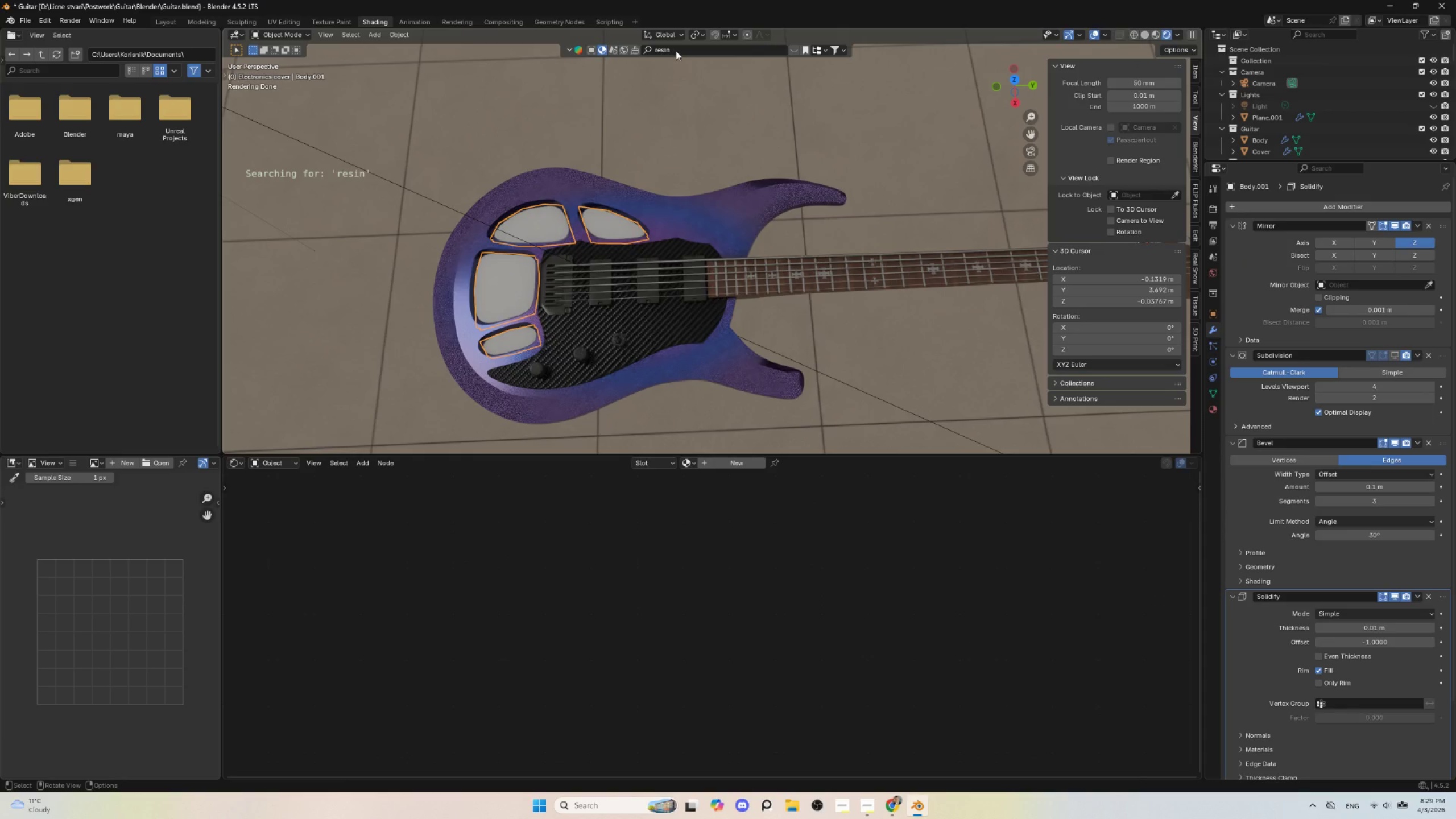 
left_click([676, 51])
 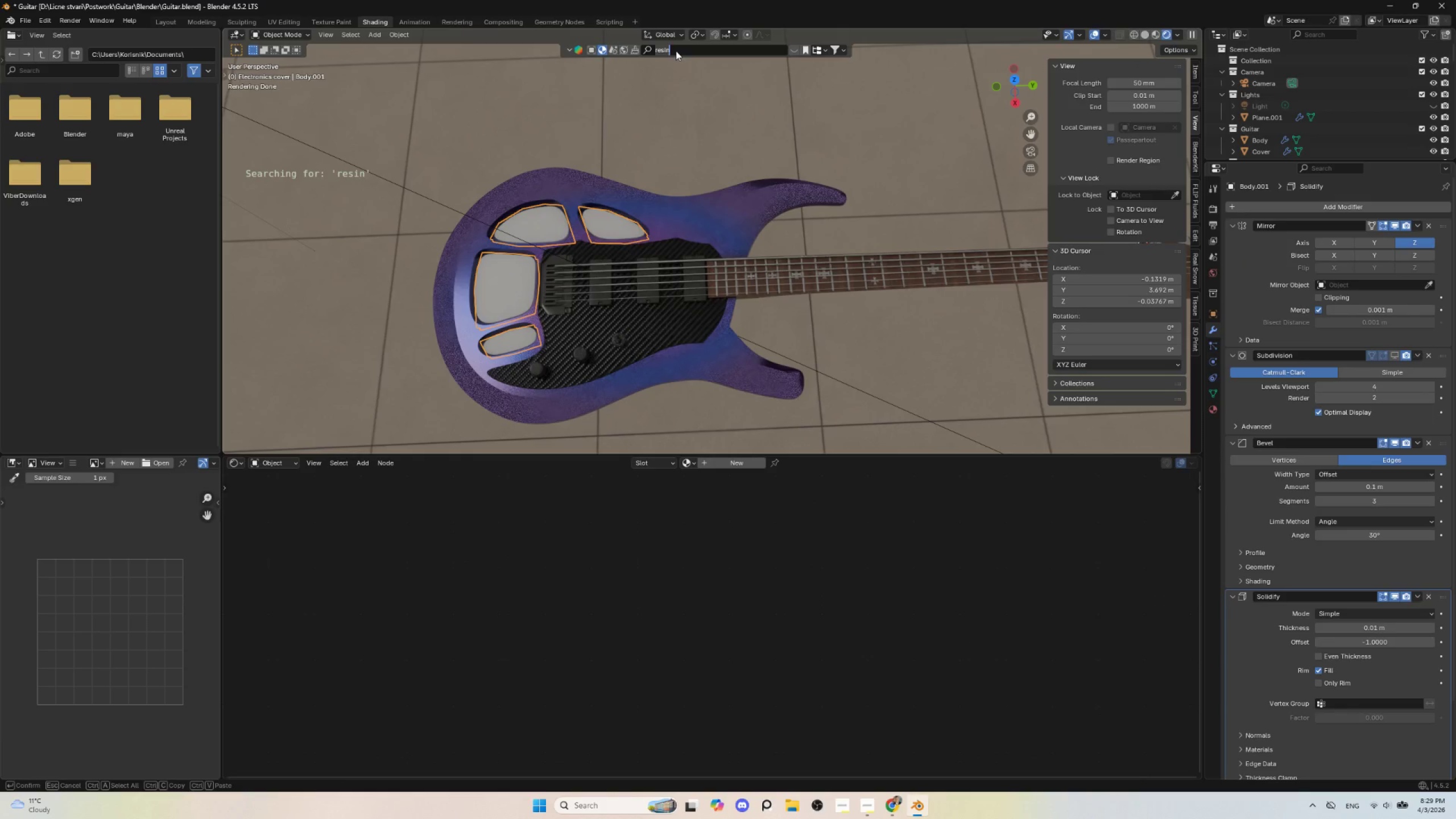 
key(Enter)
 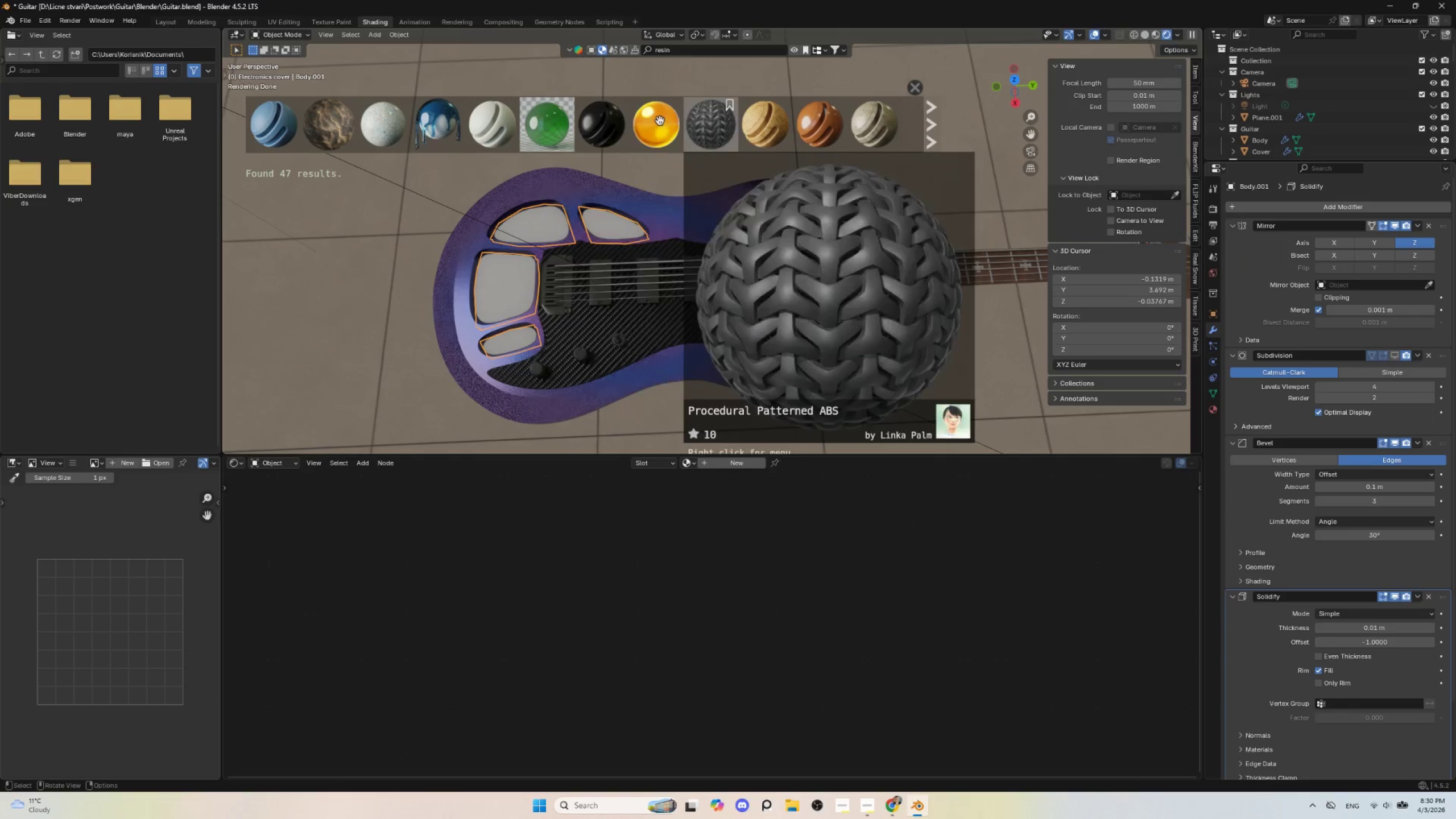 
left_click([648, 119])
 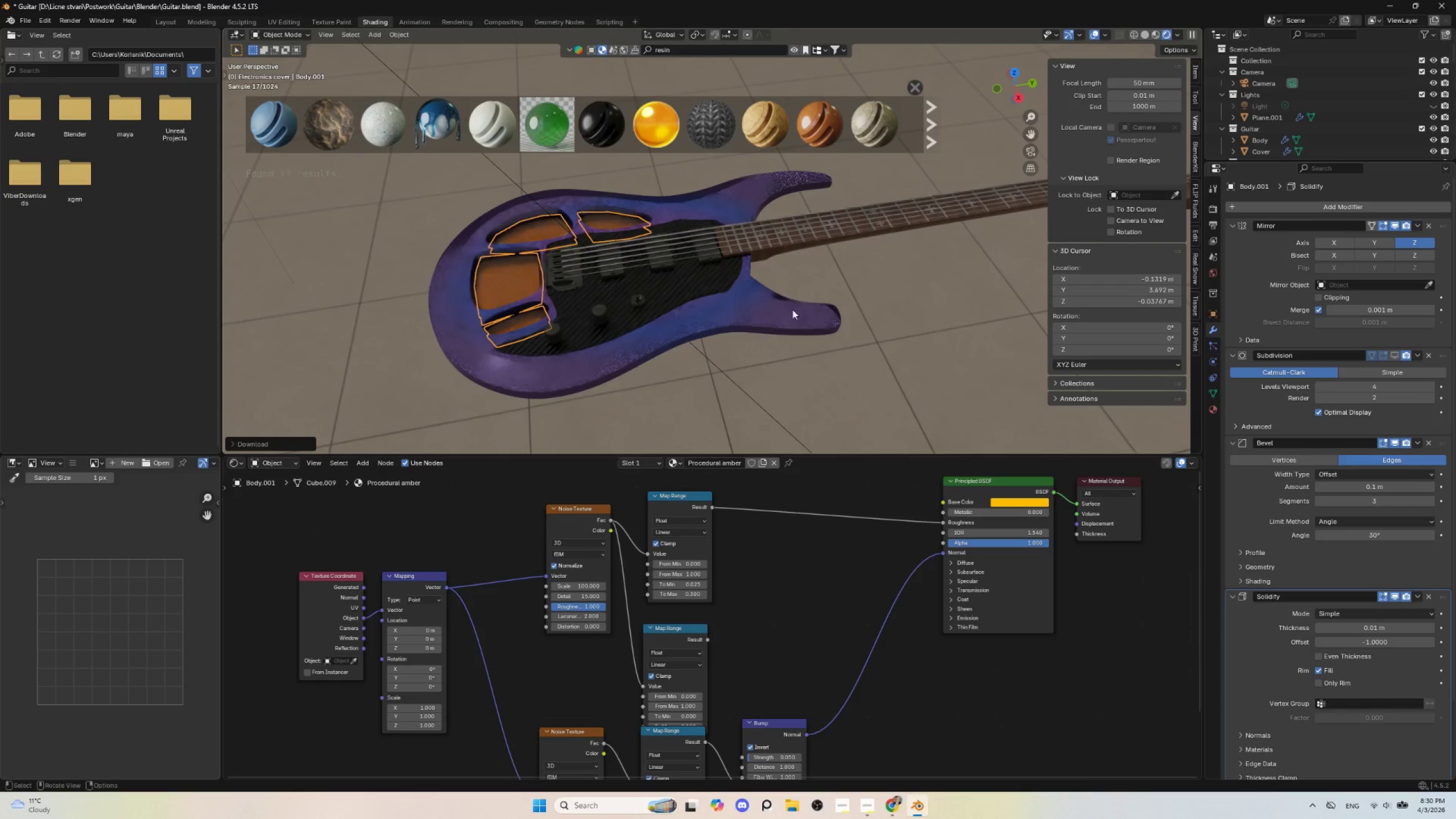 
wait(5.25)
 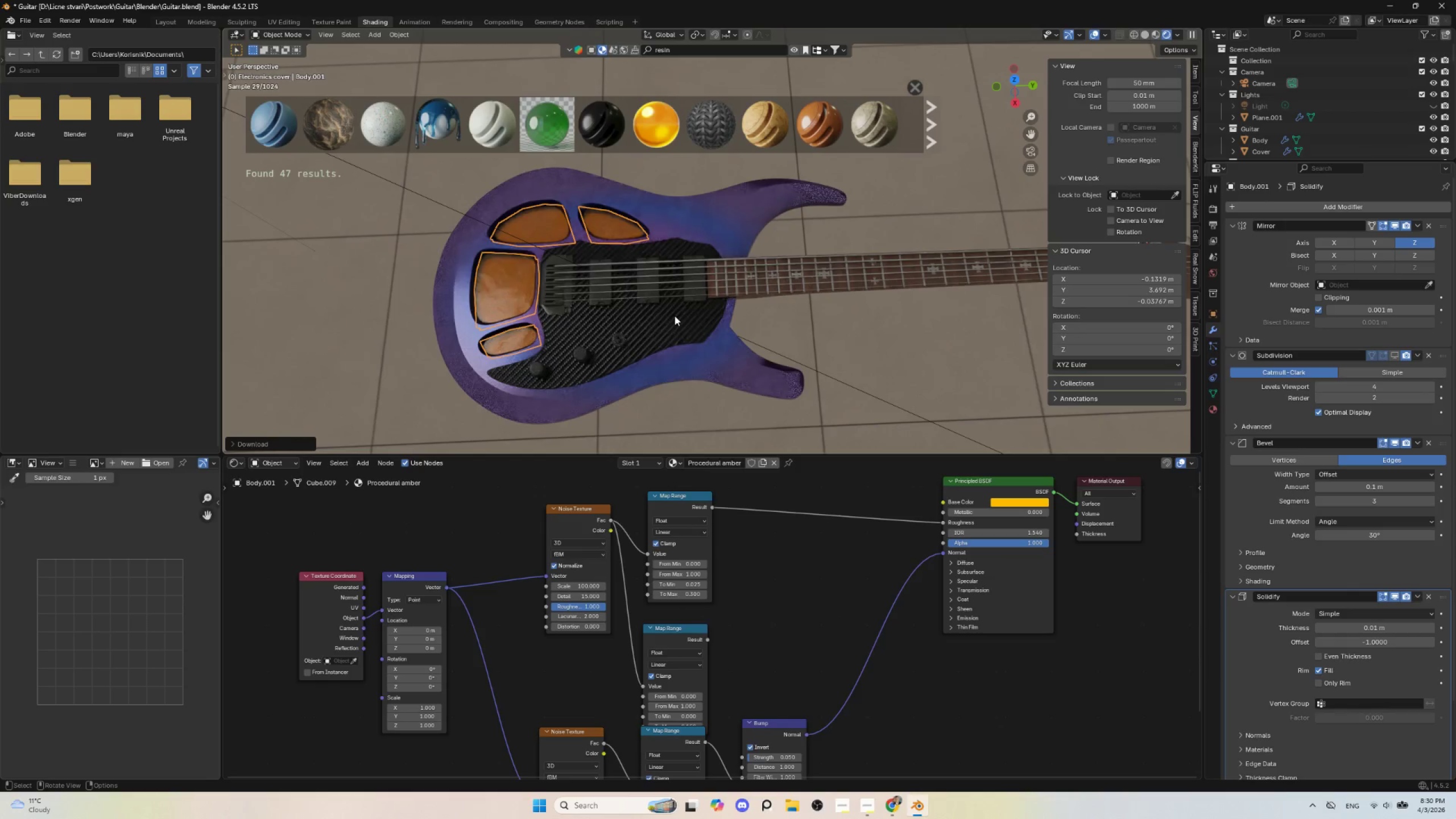 
left_click([1007, 503])
 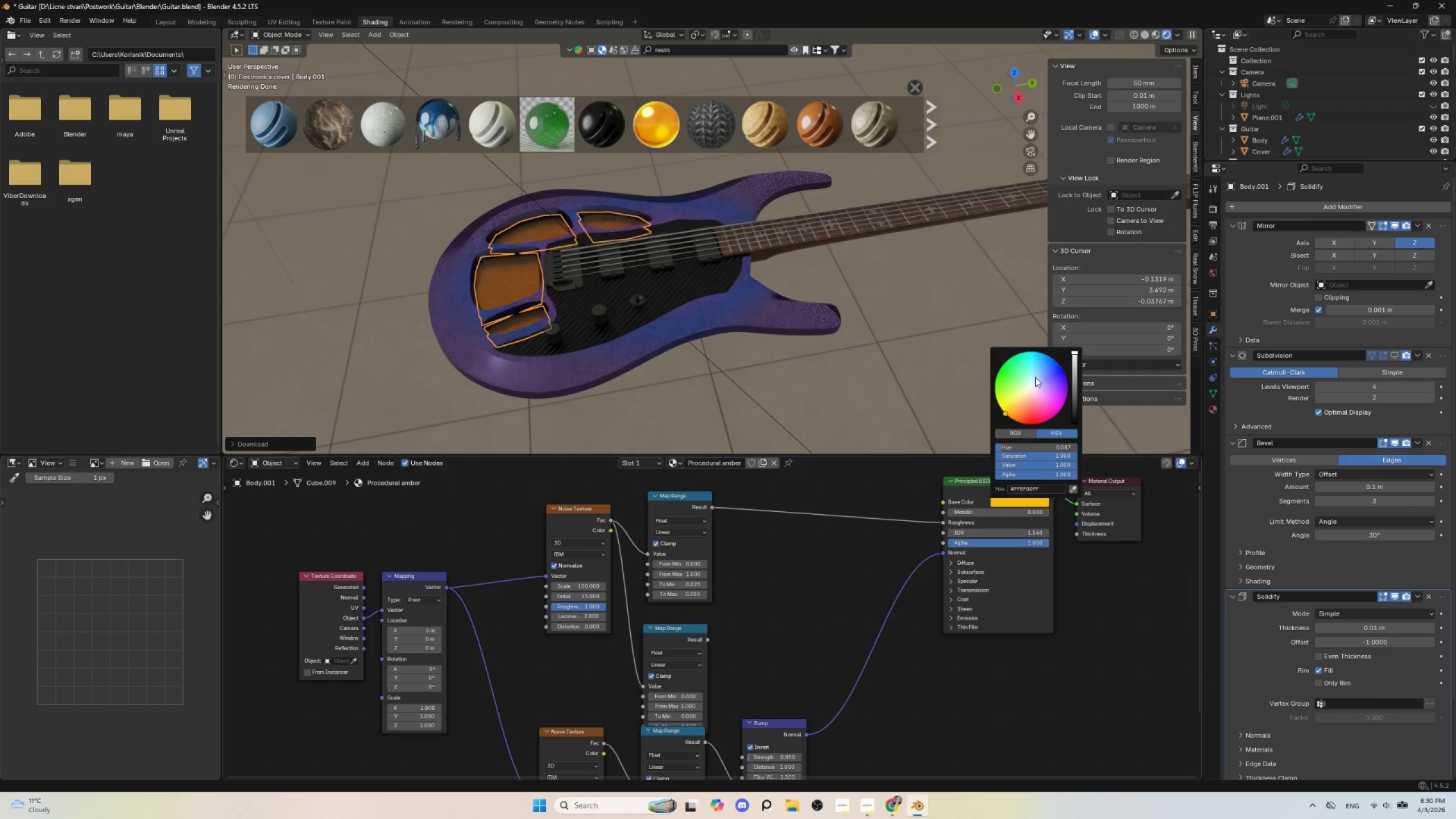 
left_click([1035, 374])
 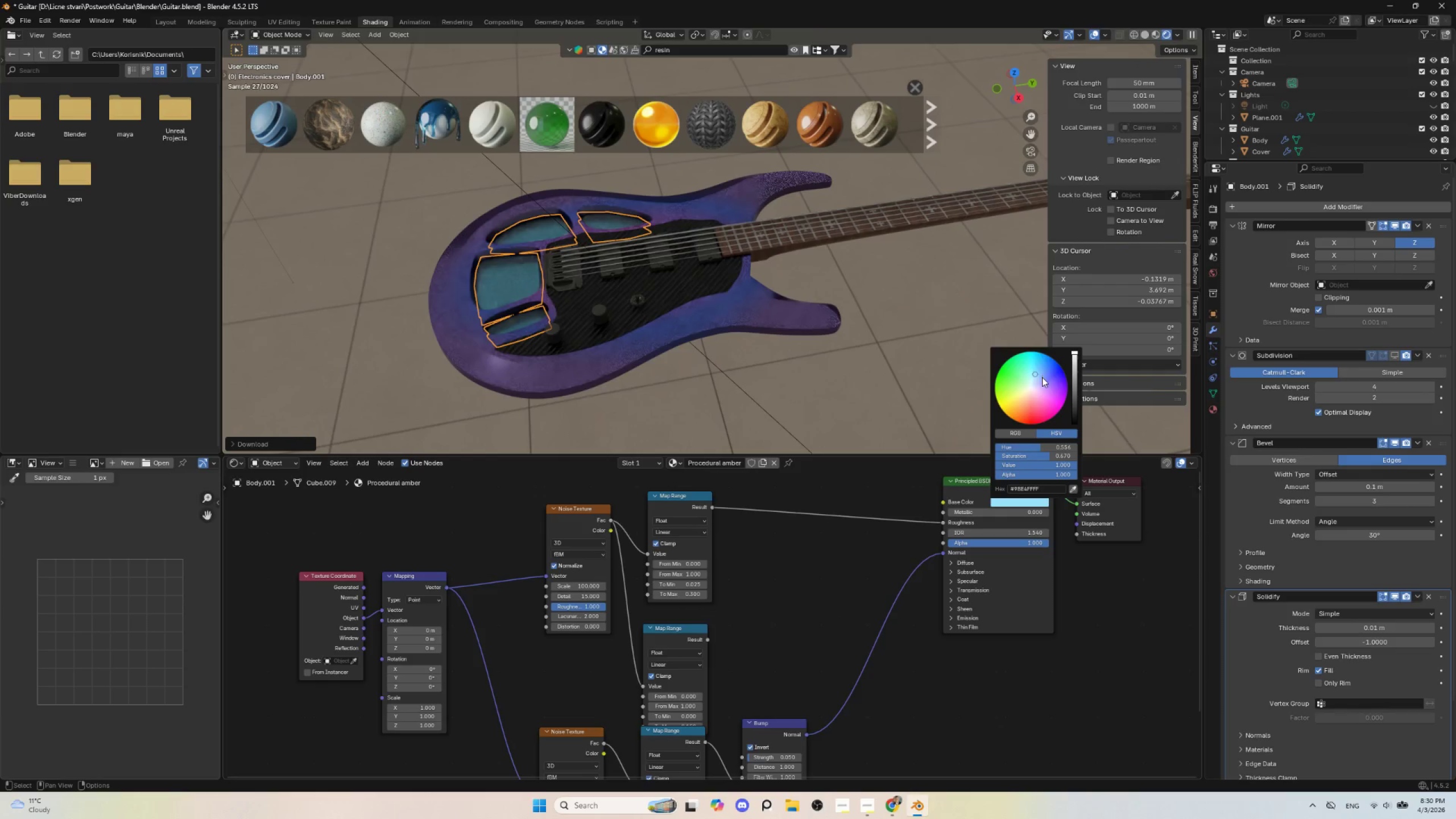 
left_click([1042, 380])
 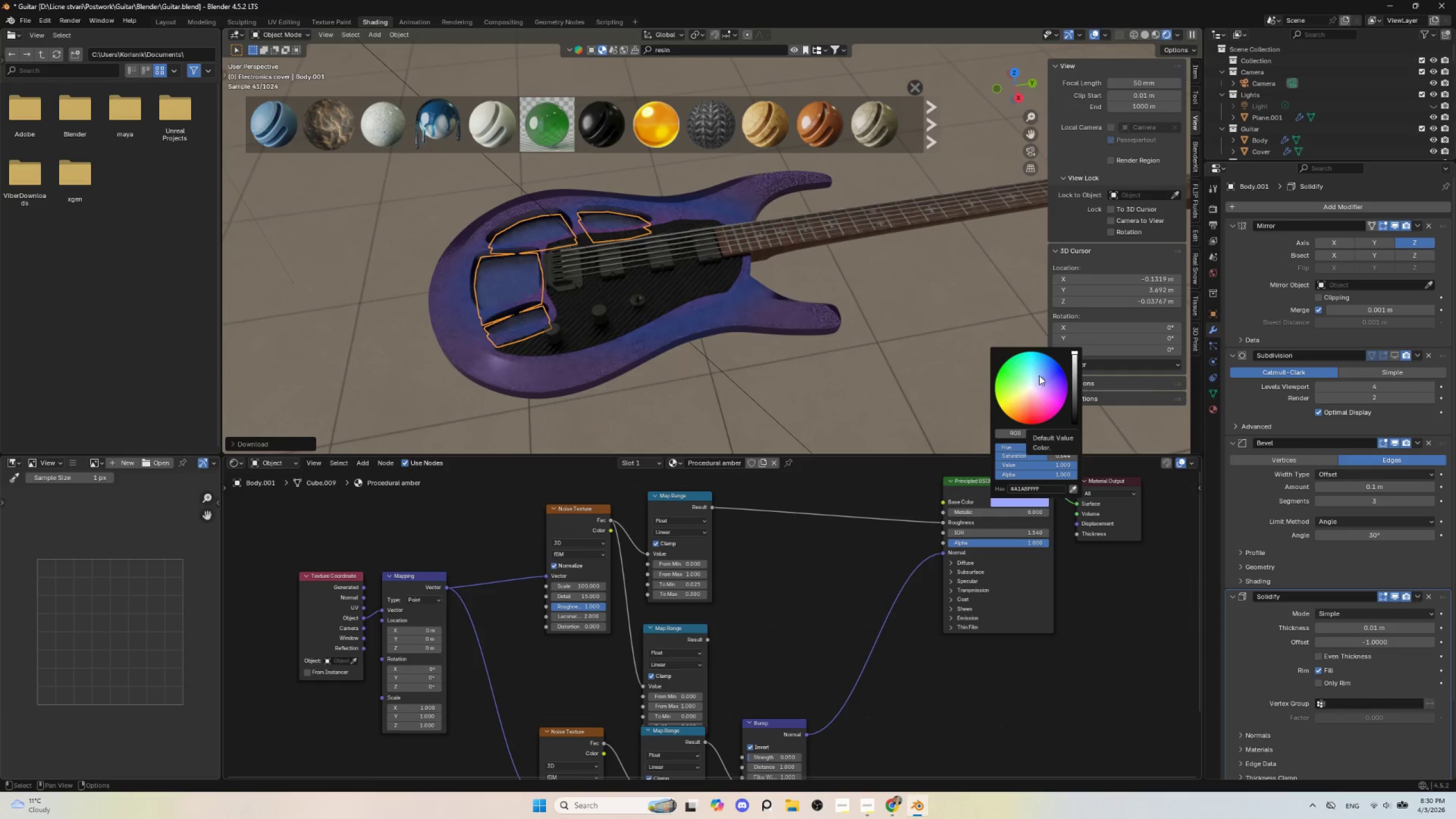 
left_click([1039, 375])
 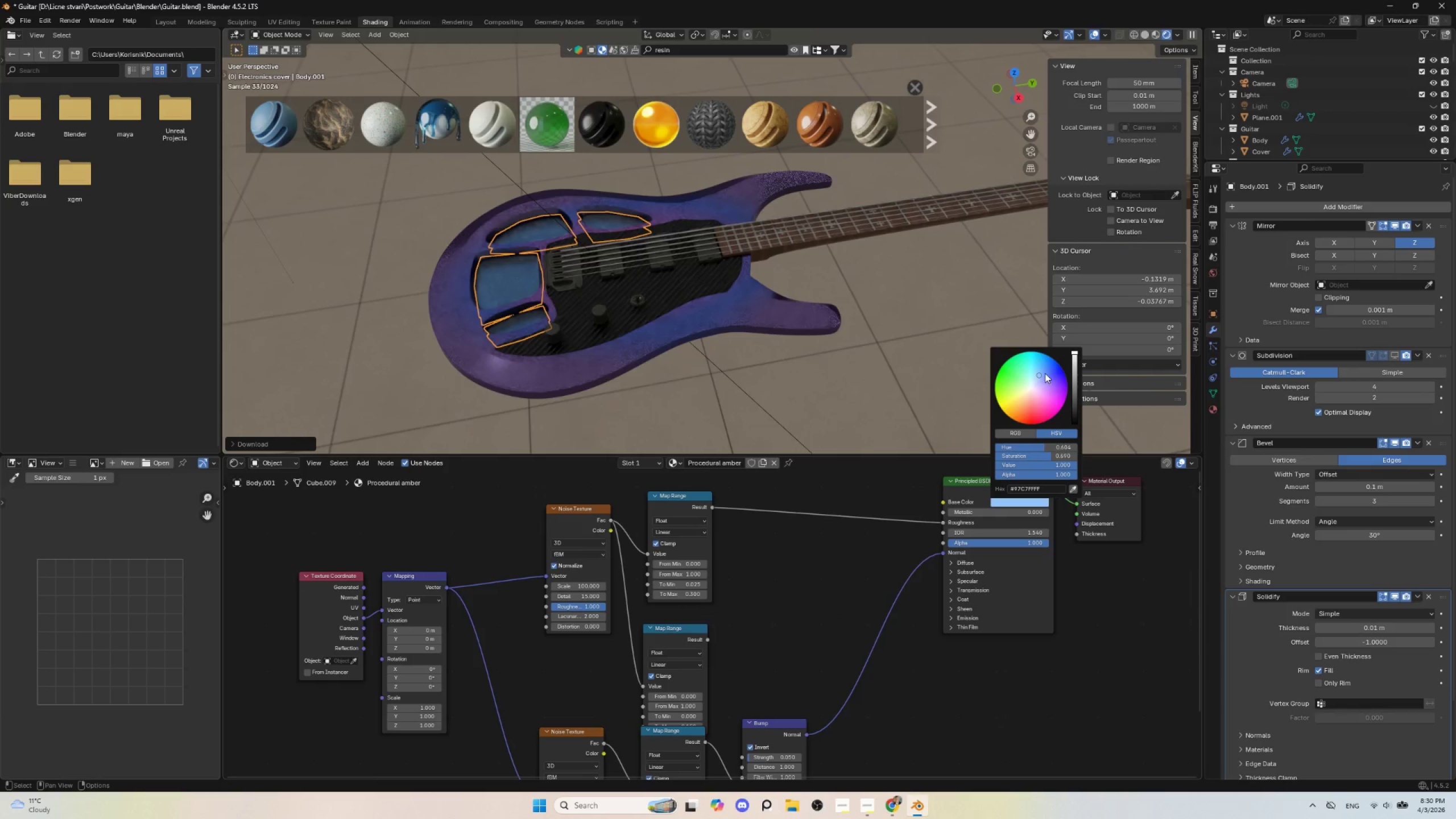 
left_click([1045, 373])
 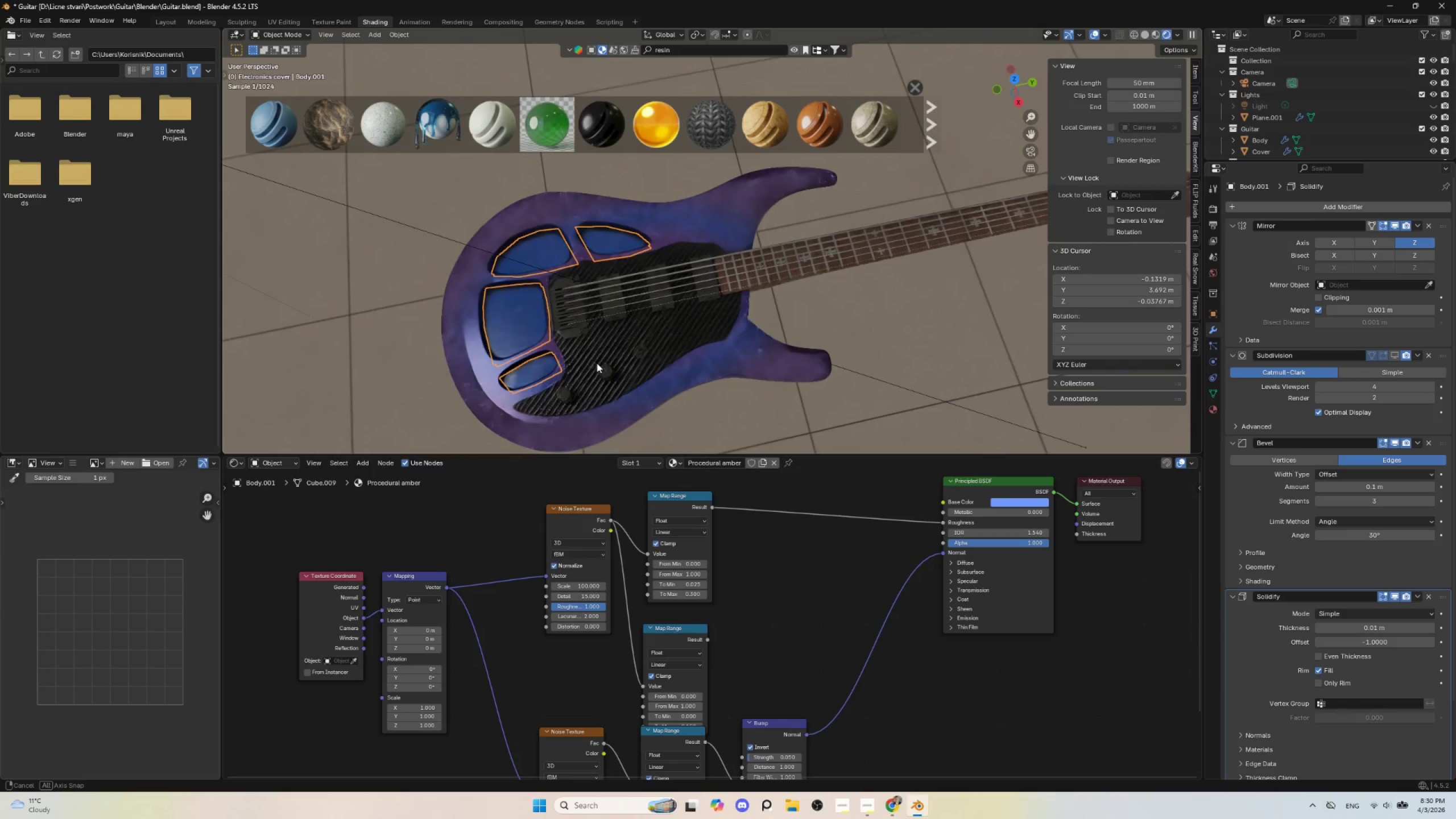 
left_click([428, 256])
 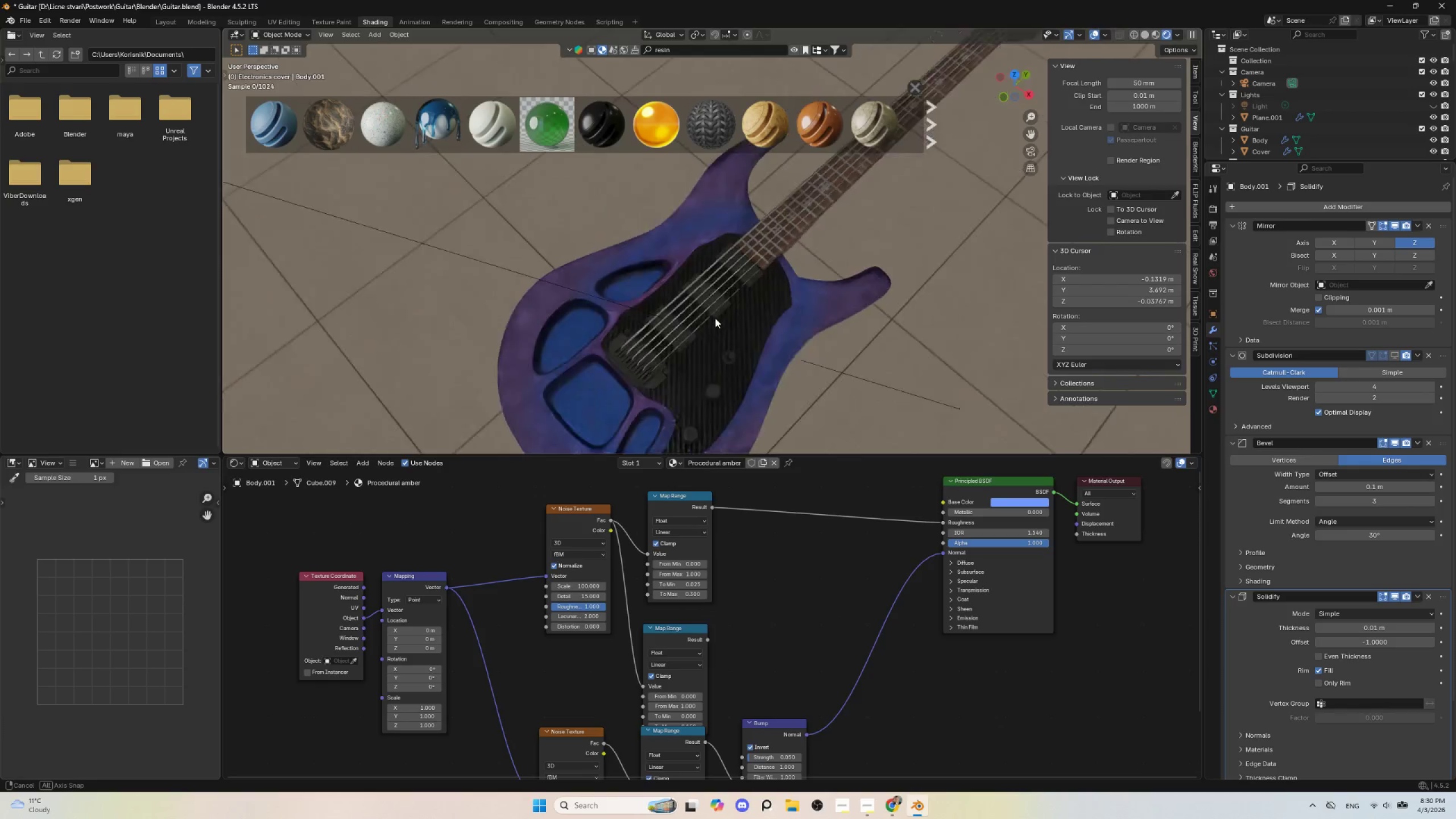 
scroll: coordinate [700, 312], scroll_direction: up, amount: 2.0
 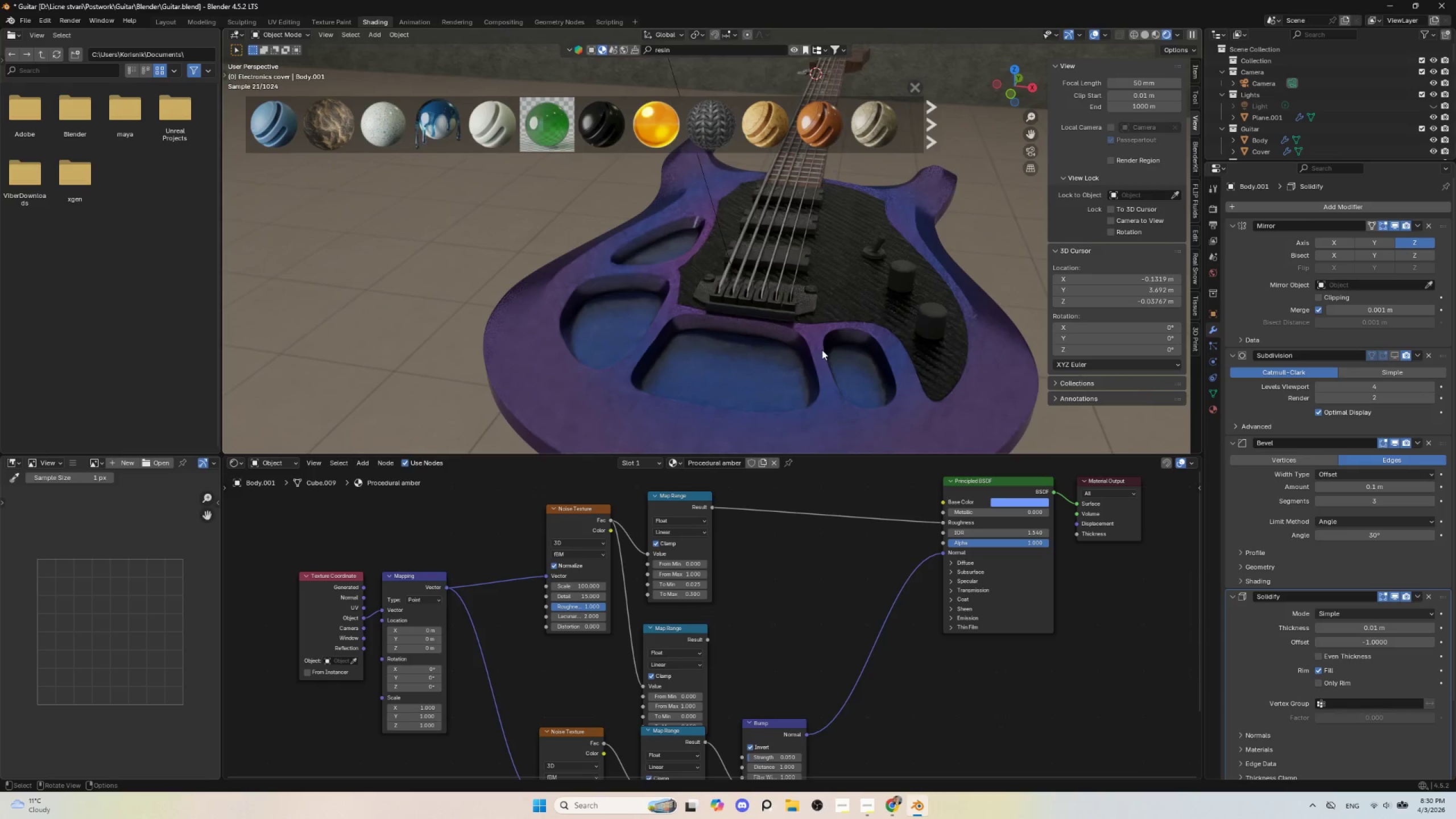 
scroll: coordinate [748, 373], scroll_direction: down, amount: 3.0
 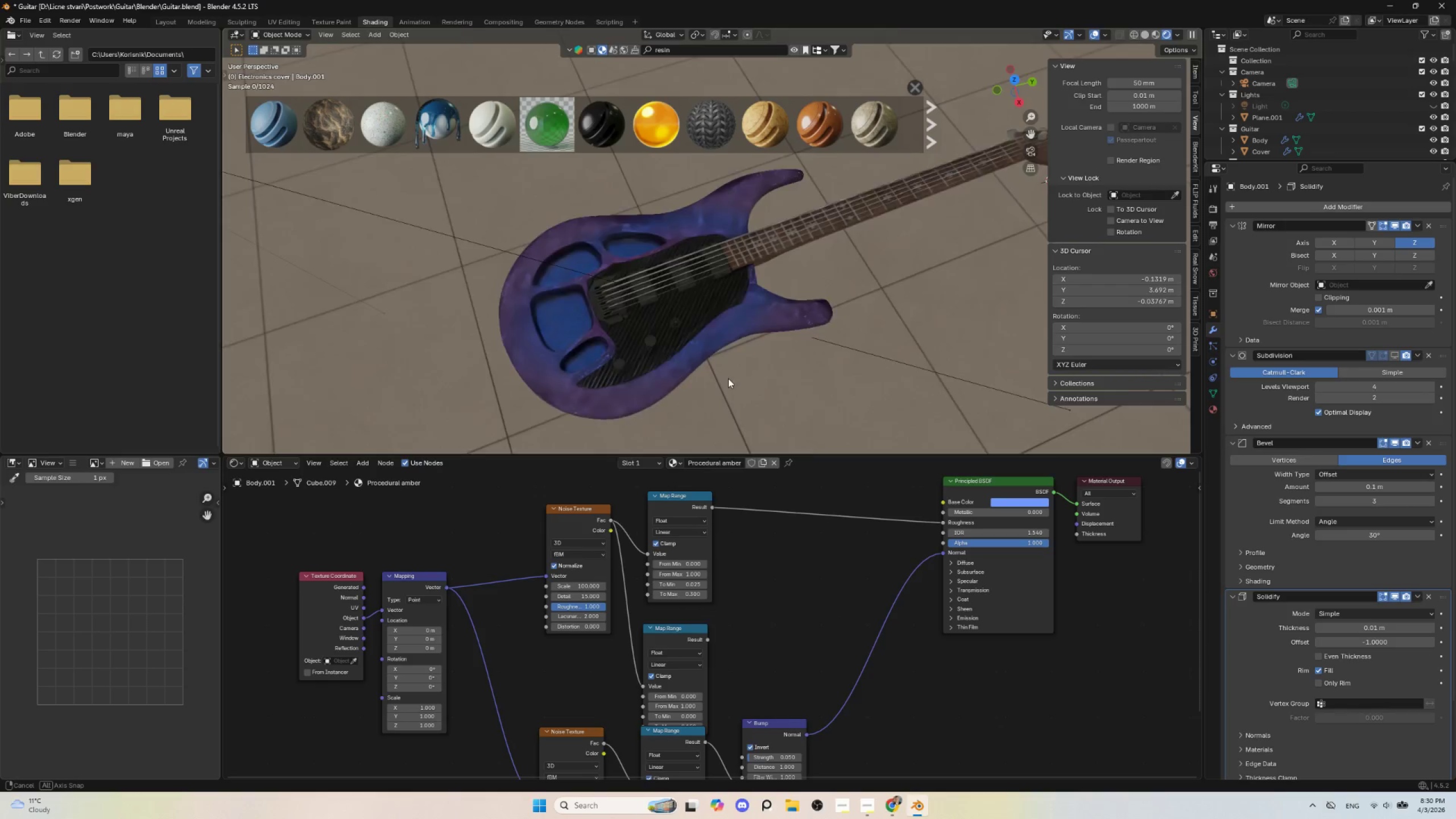 
hold_key(key=AltLeft, duration=0.39)
 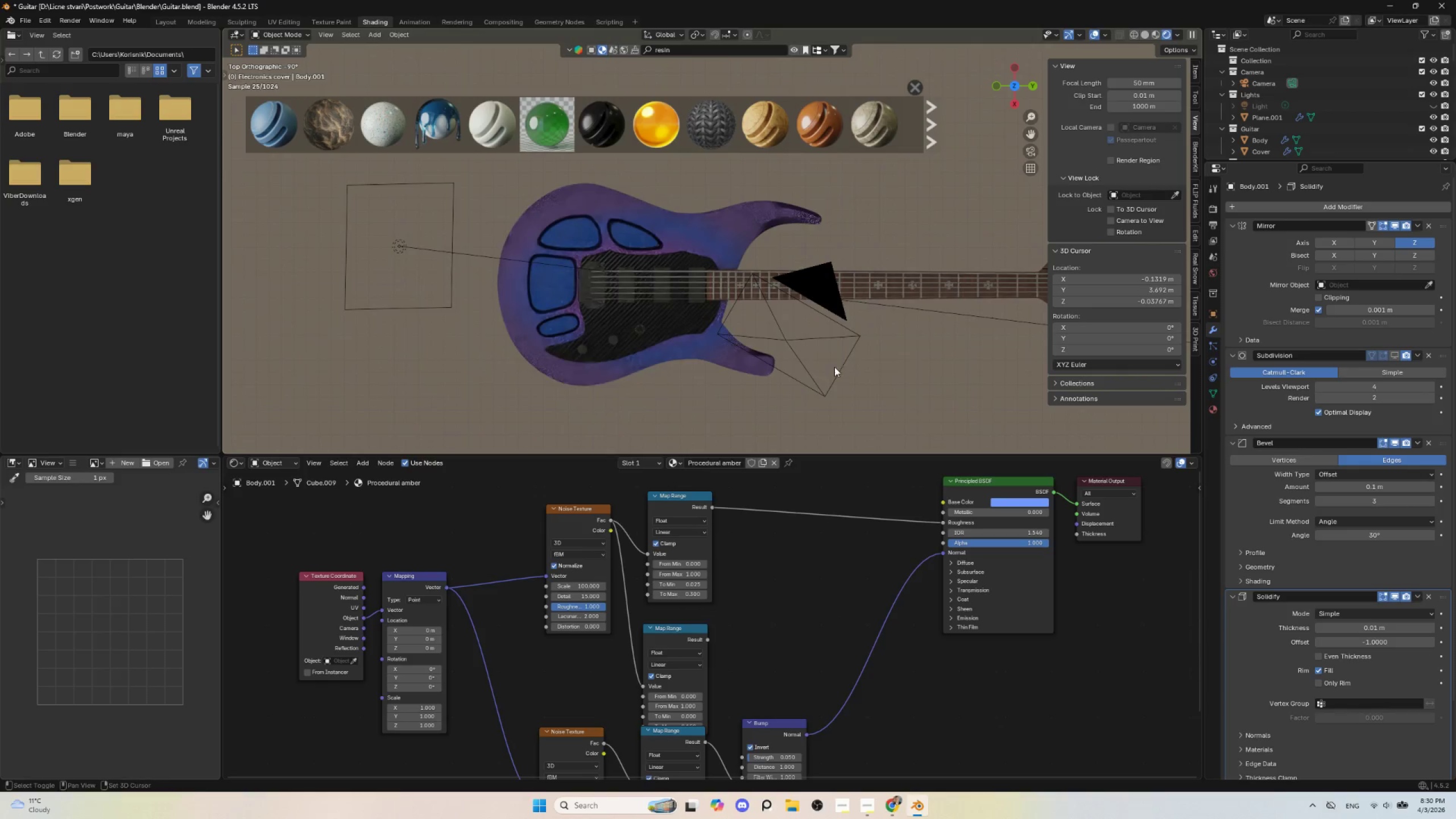 
hold_key(key=ShiftLeft, duration=0.53)
 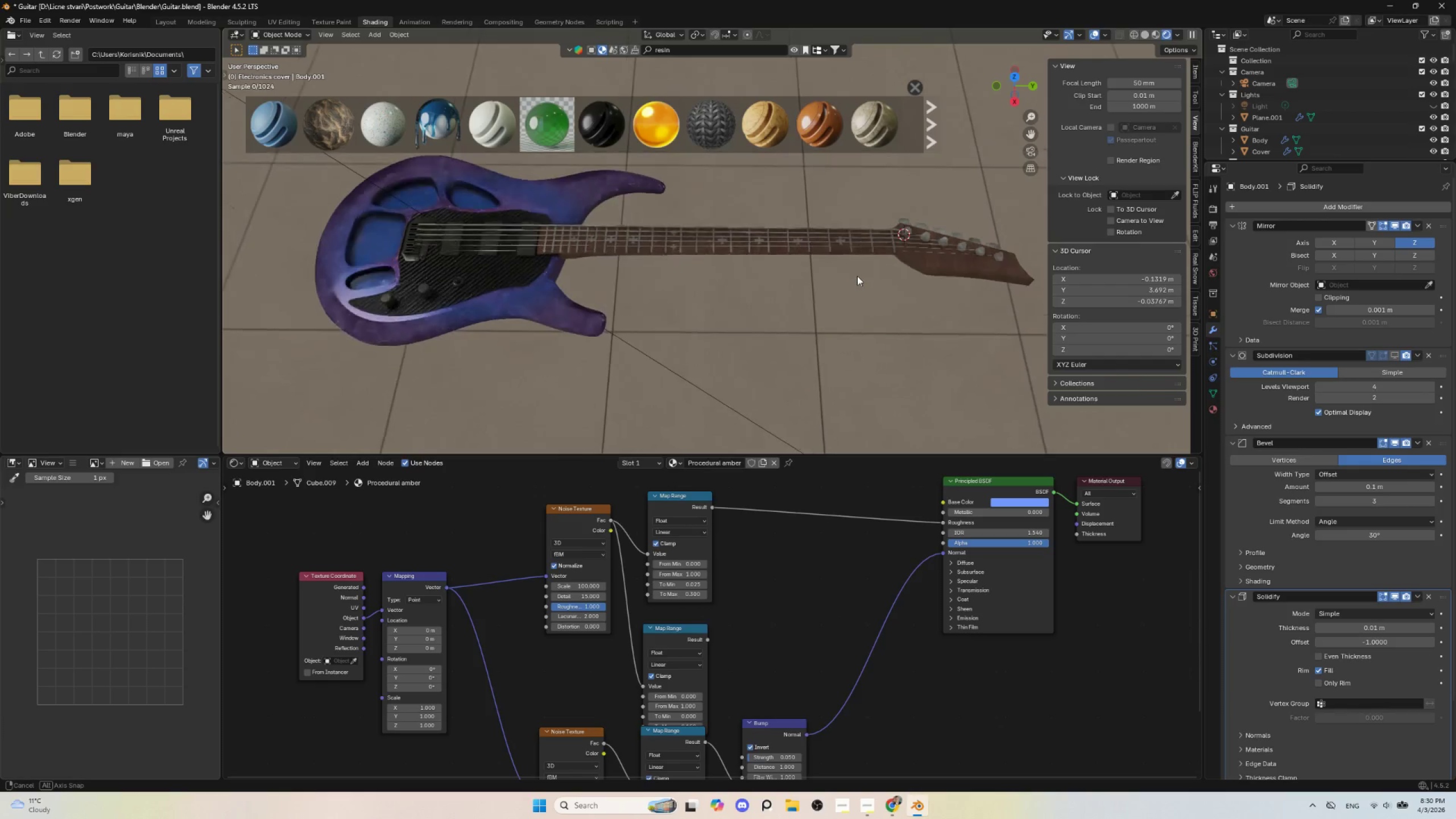 
scroll: coordinate [748, 304], scroll_direction: up, amount: 4.0
 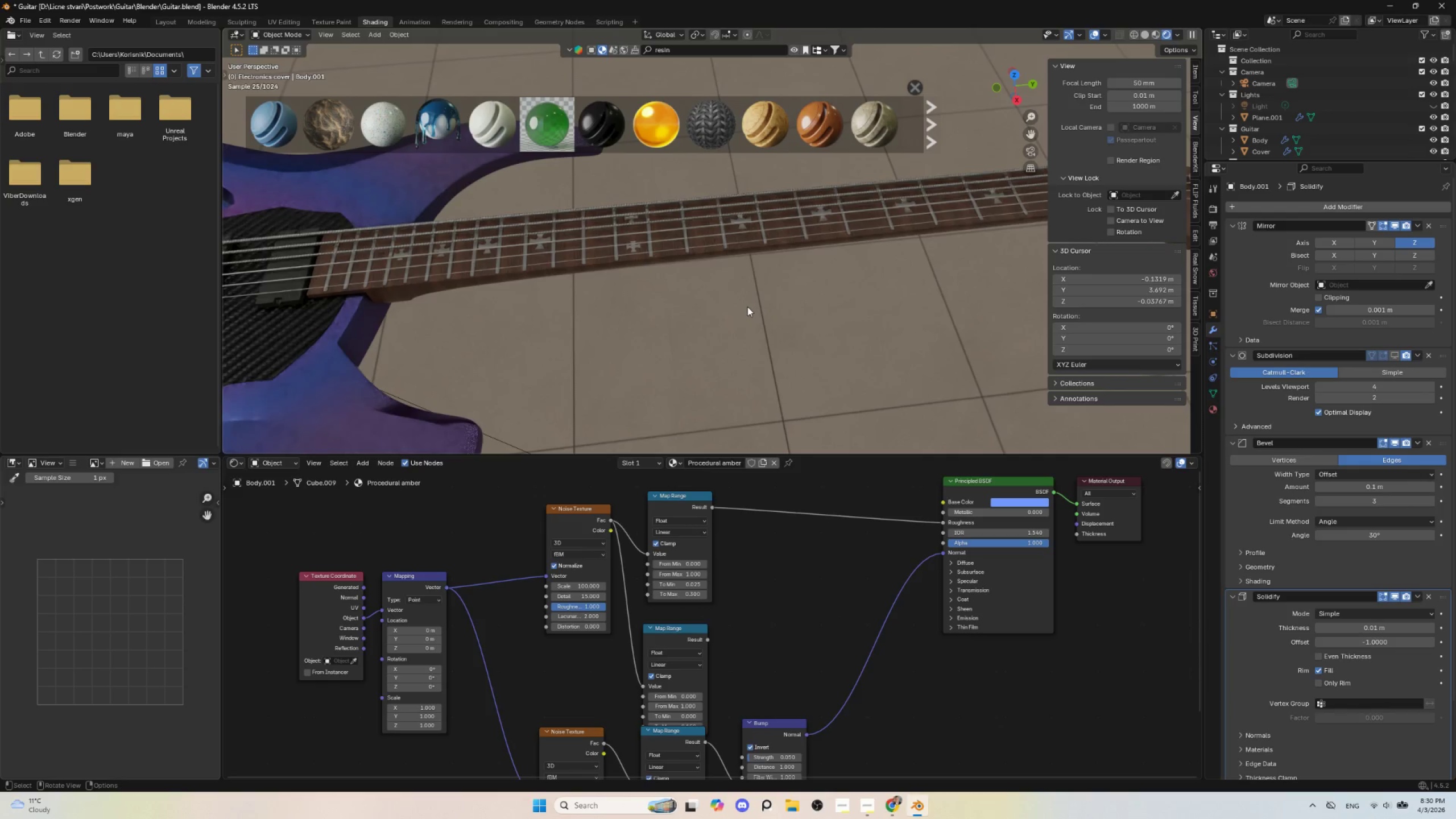 
scroll: coordinate [747, 314], scroll_direction: down, amount: 3.0
 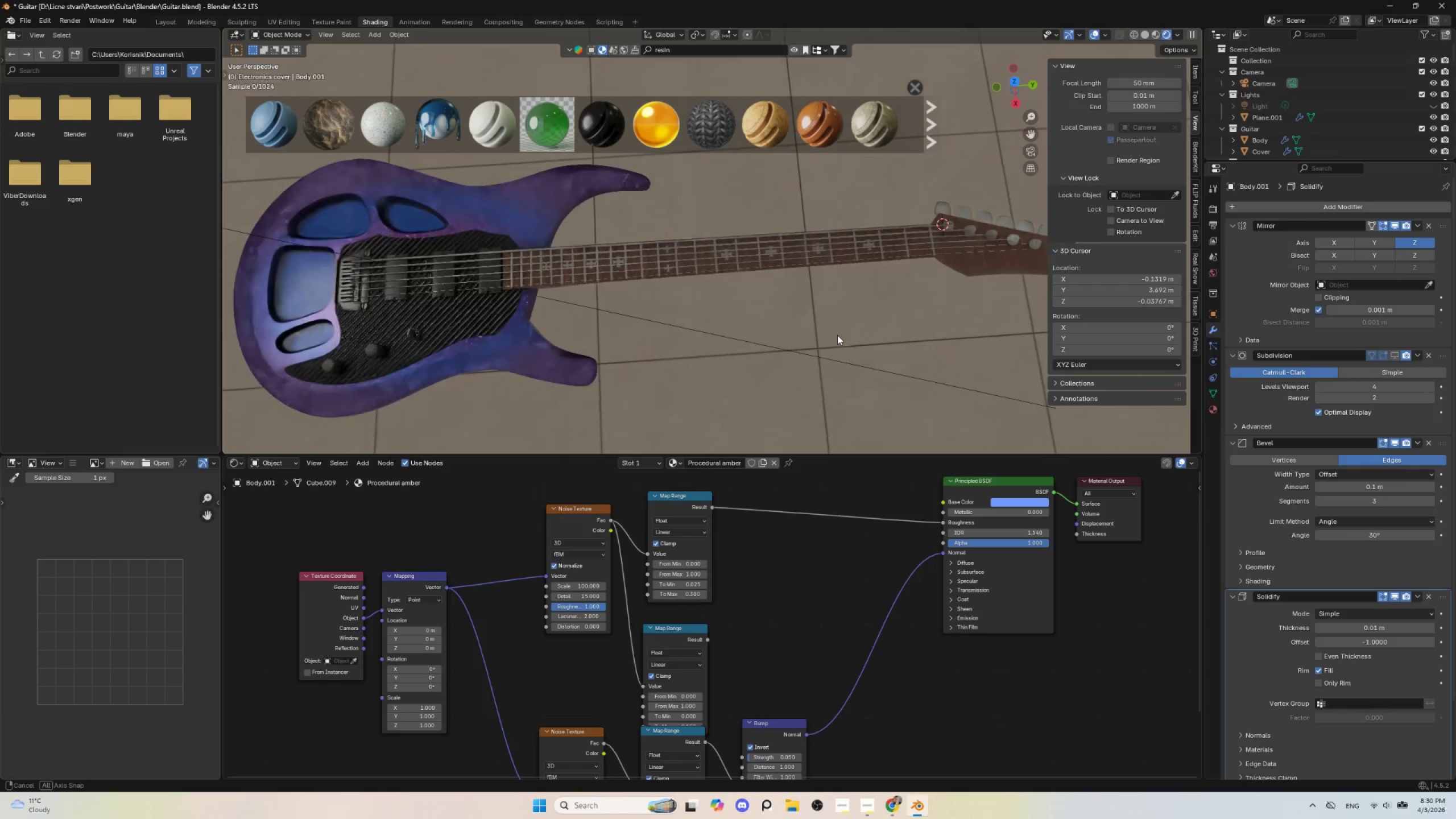 
hold_key(key=AltLeft, duration=0.39)
 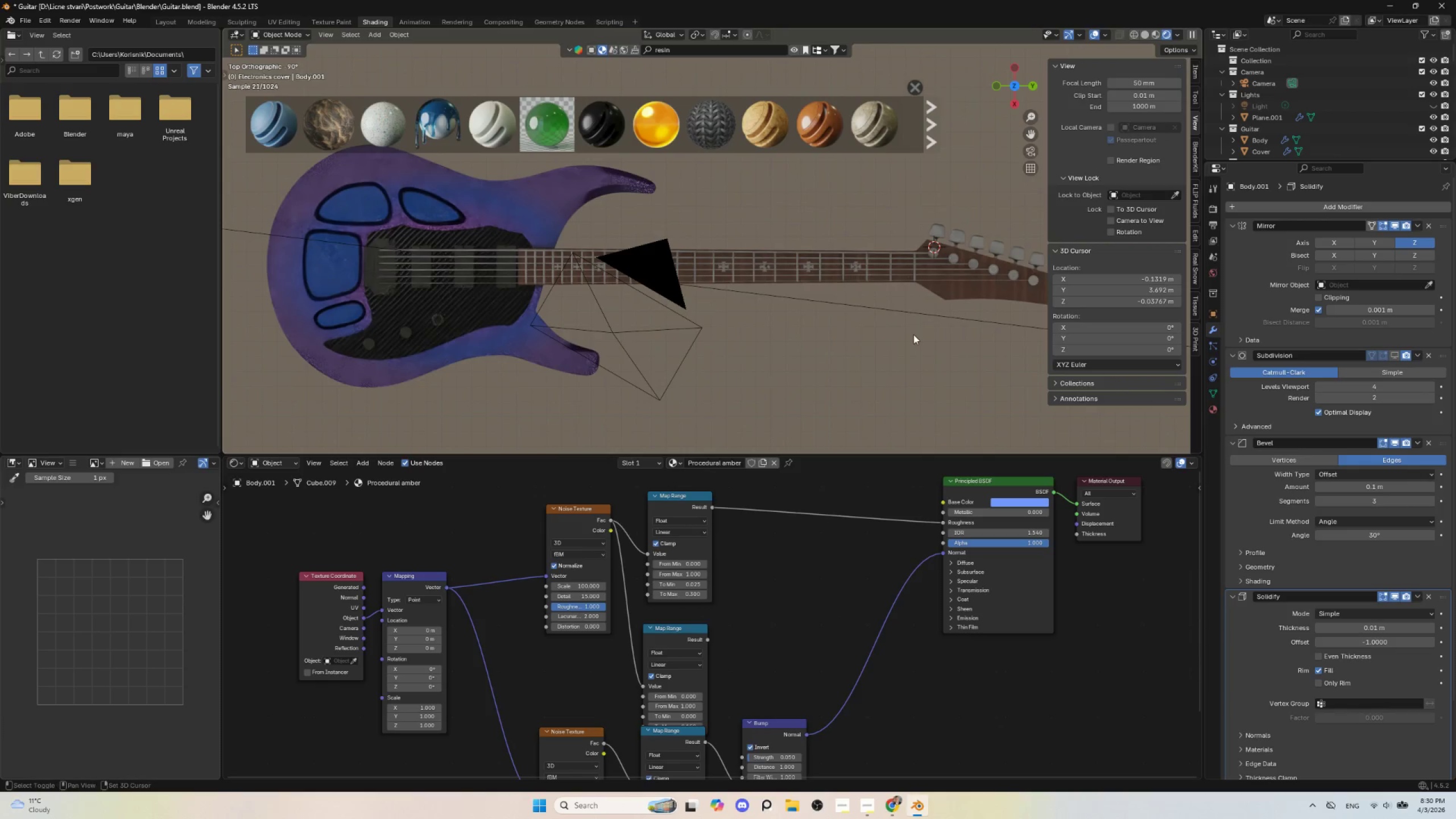 
hold_key(key=ShiftLeft, duration=0.55)
 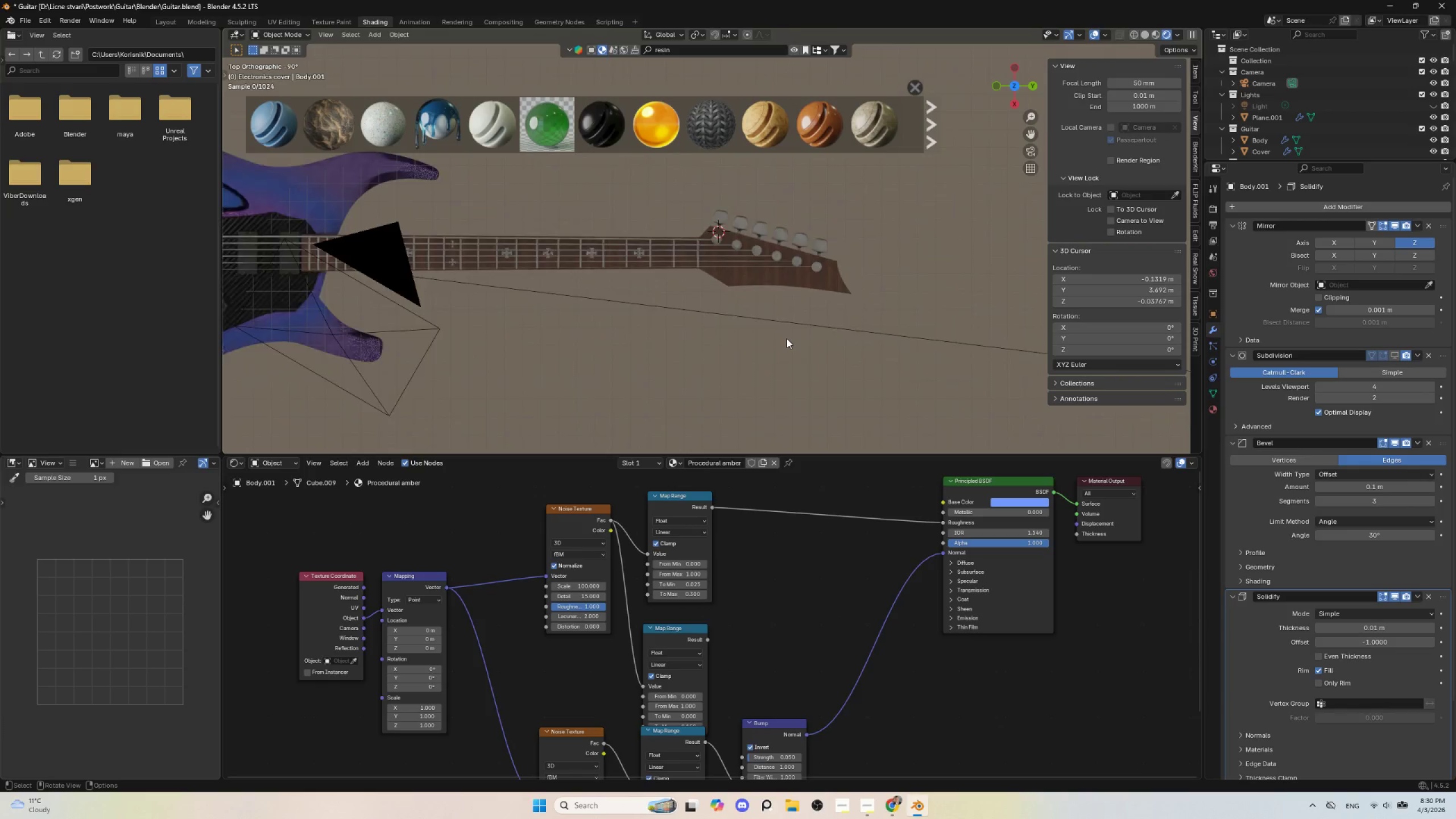 
scroll: coordinate [792, 350], scroll_direction: up, amount: 8.0
 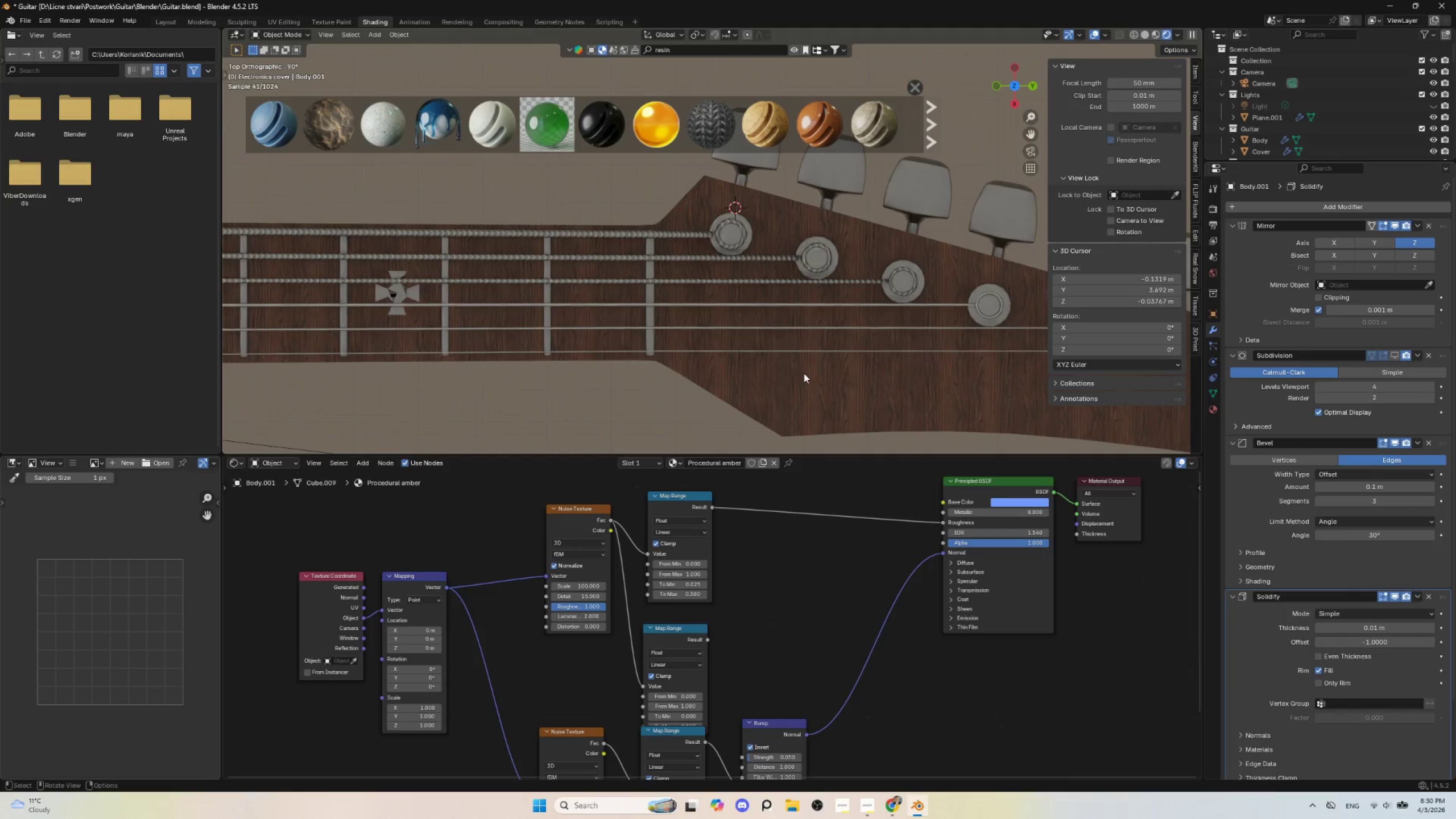 
scroll: coordinate [808, 386], scroll_direction: down, amount: 4.0
 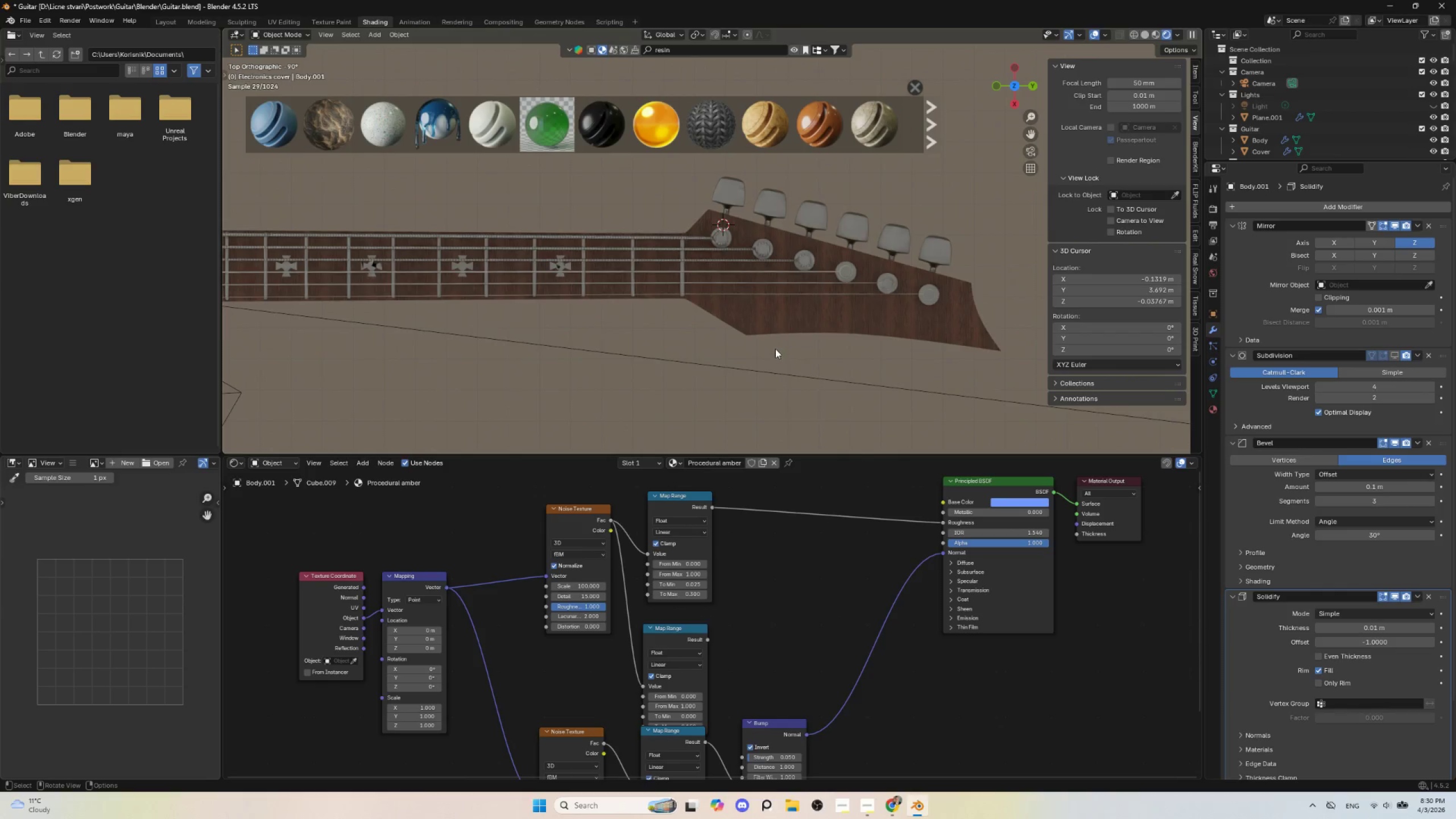 
hold_key(key=ShiftLeft, duration=0.58)
 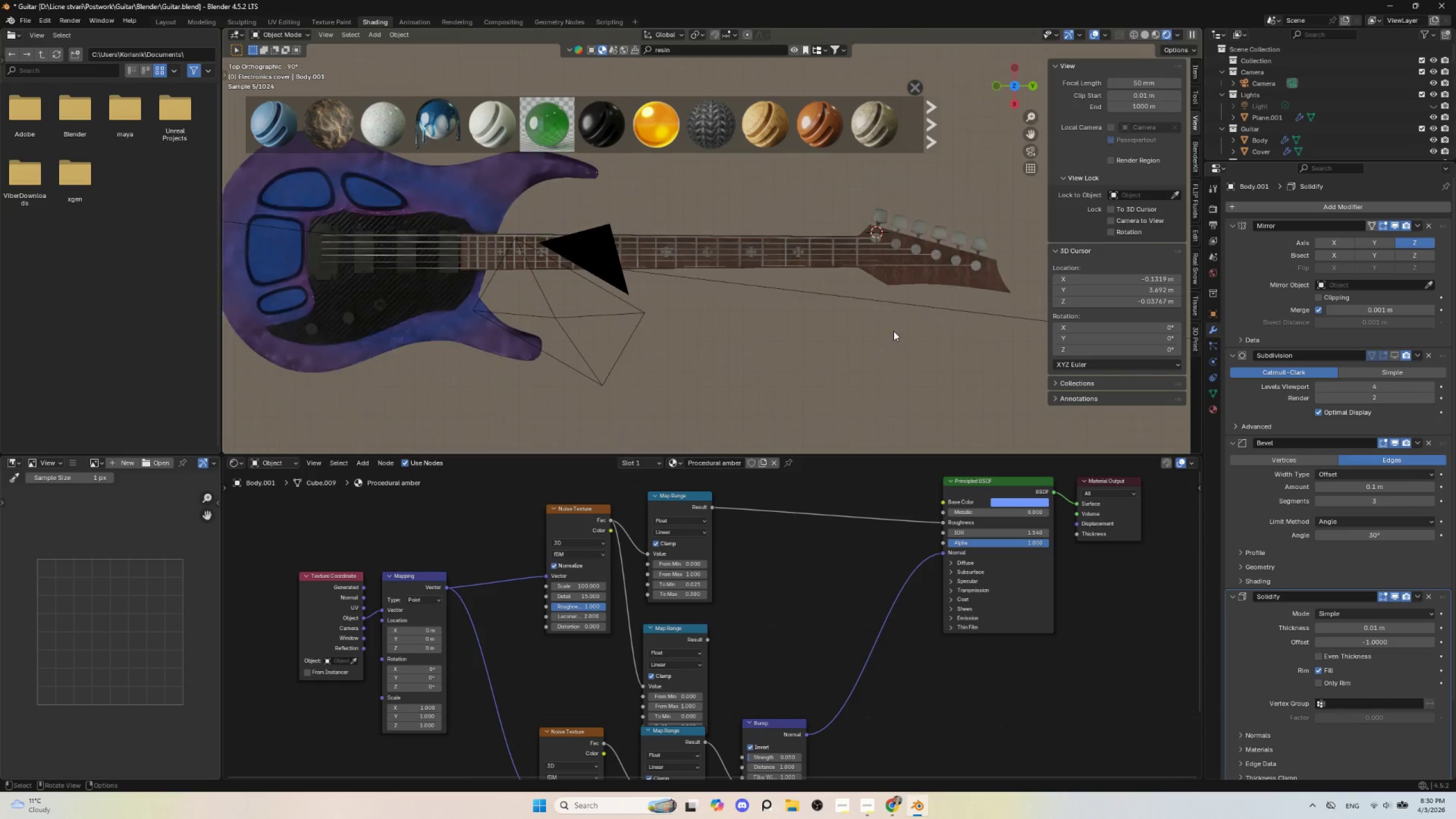 
scroll: coordinate [774, 347], scroll_direction: down, amount: 4.0
 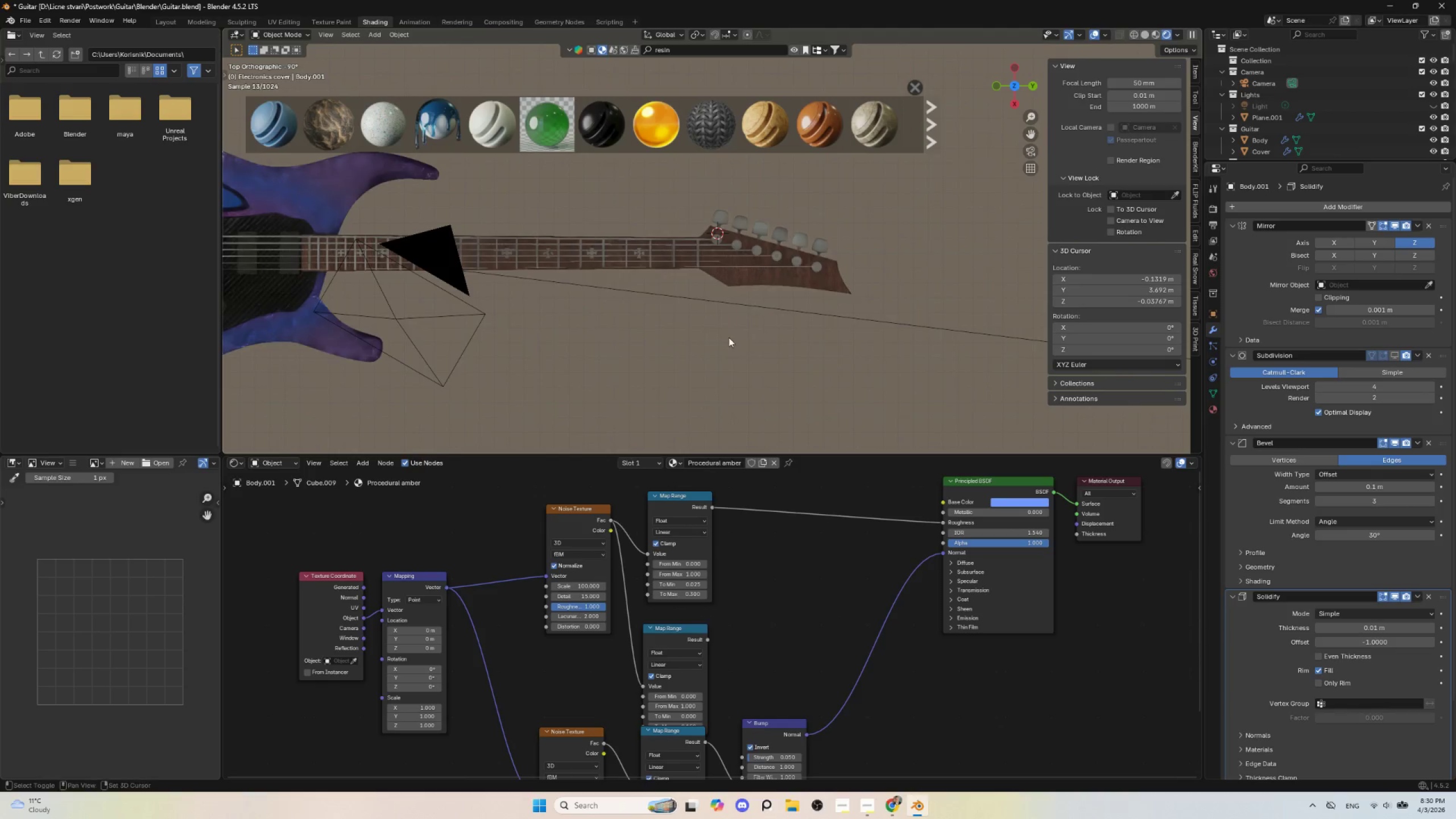 
hold_key(key=ShiftLeft, duration=0.7)
 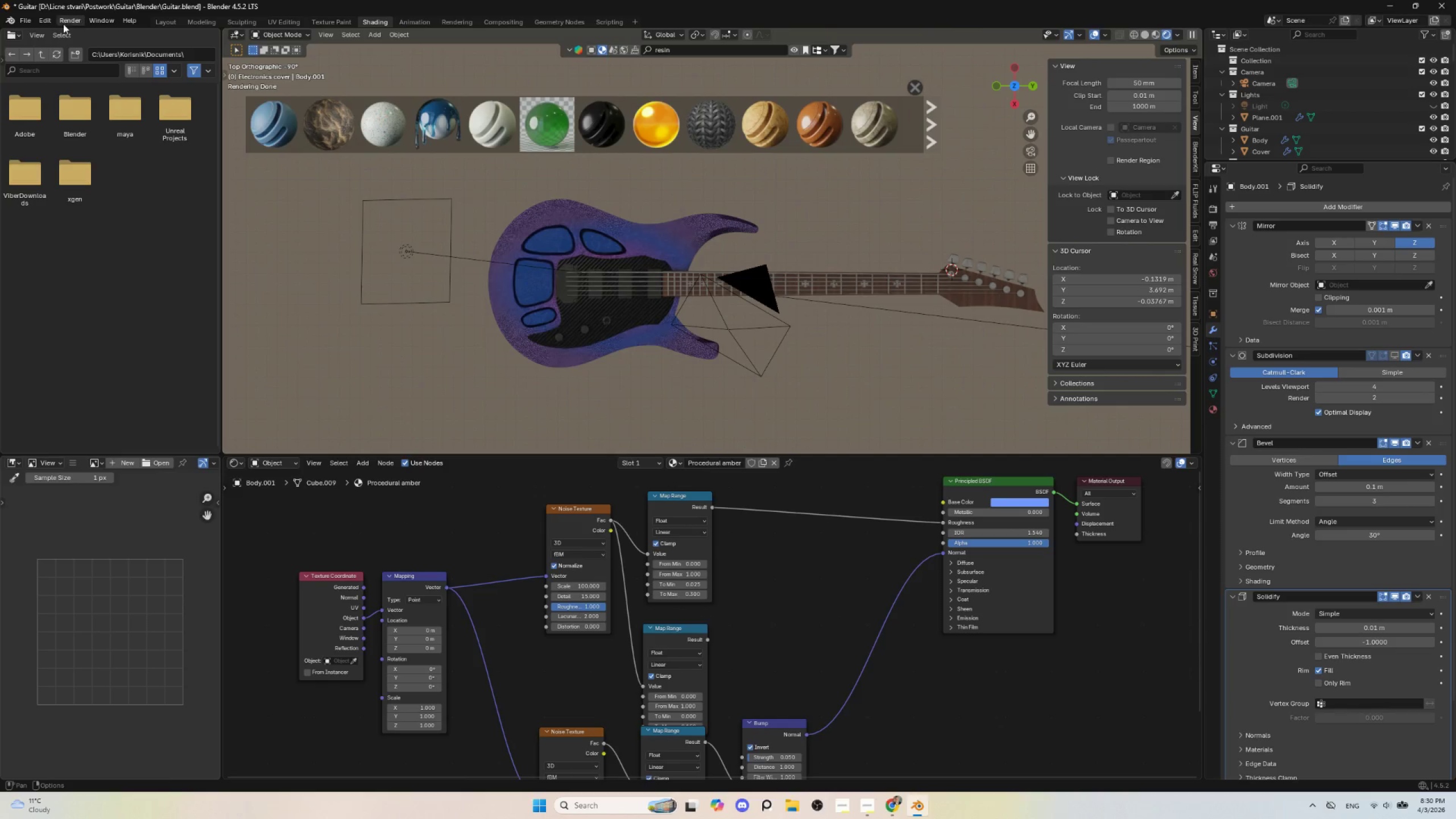 
scroll: coordinate [894, 331], scroll_direction: down, amount: 2.0
 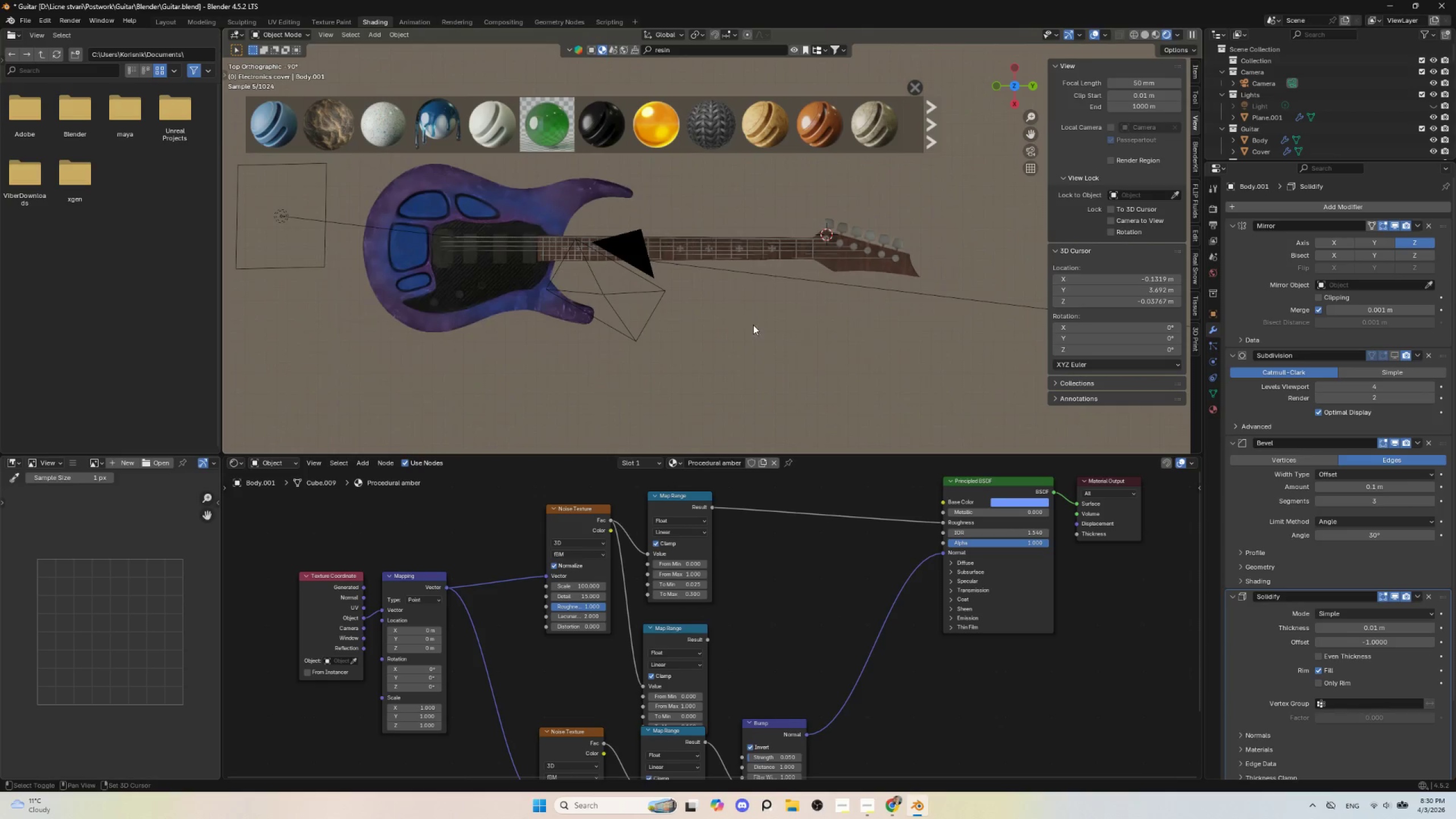 
left_click([20, 22])
 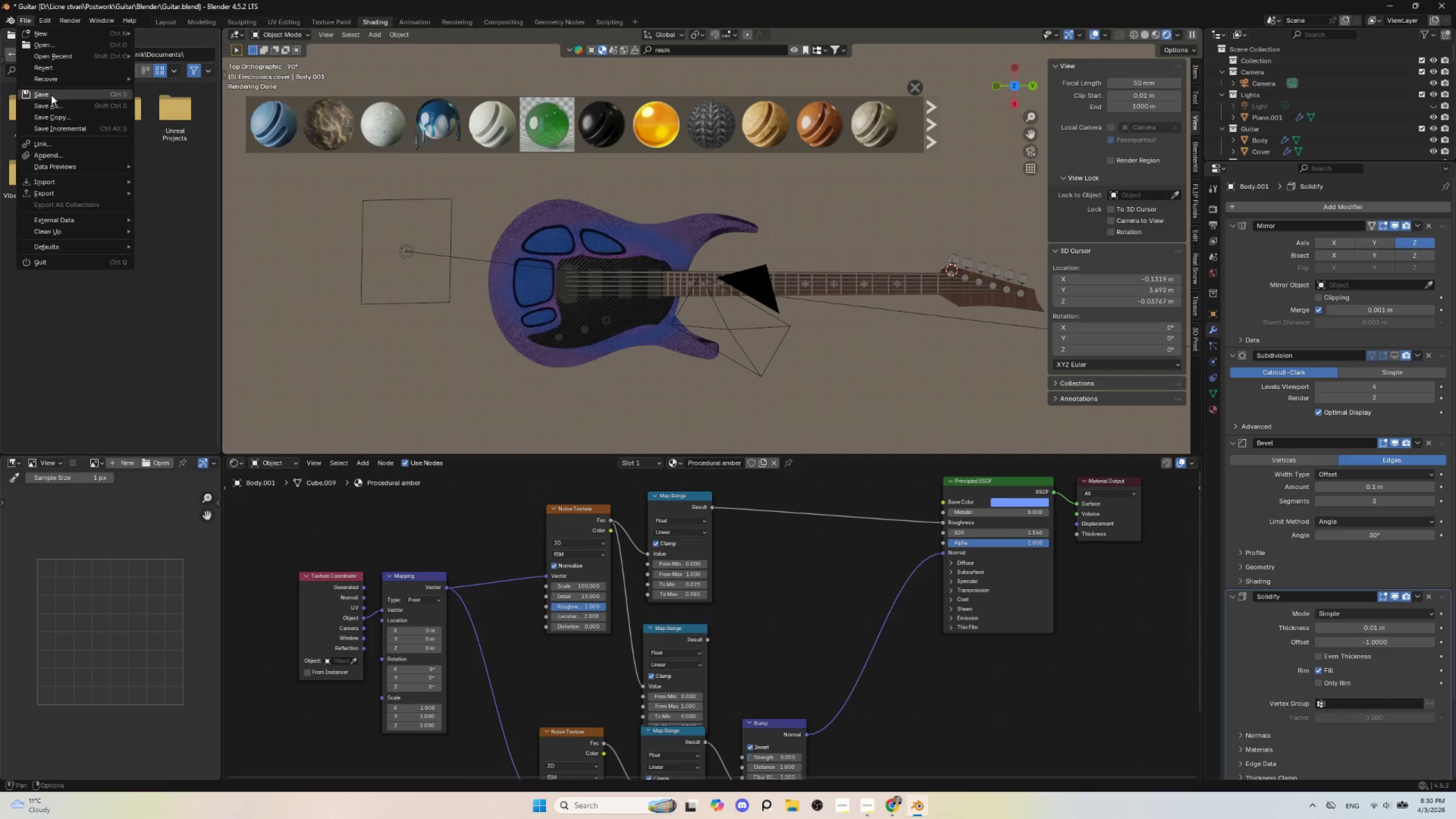 